 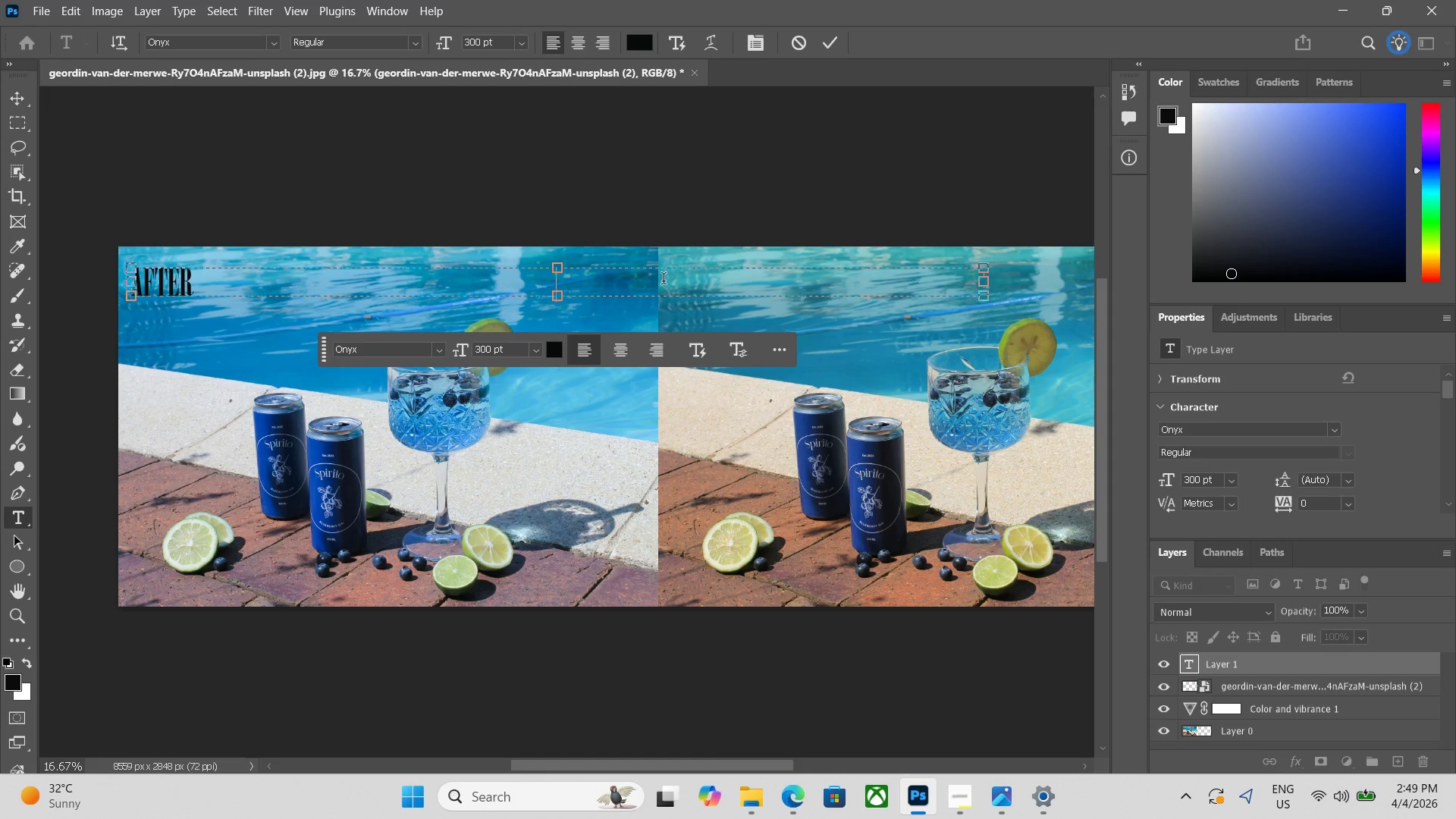 
key(Space)
 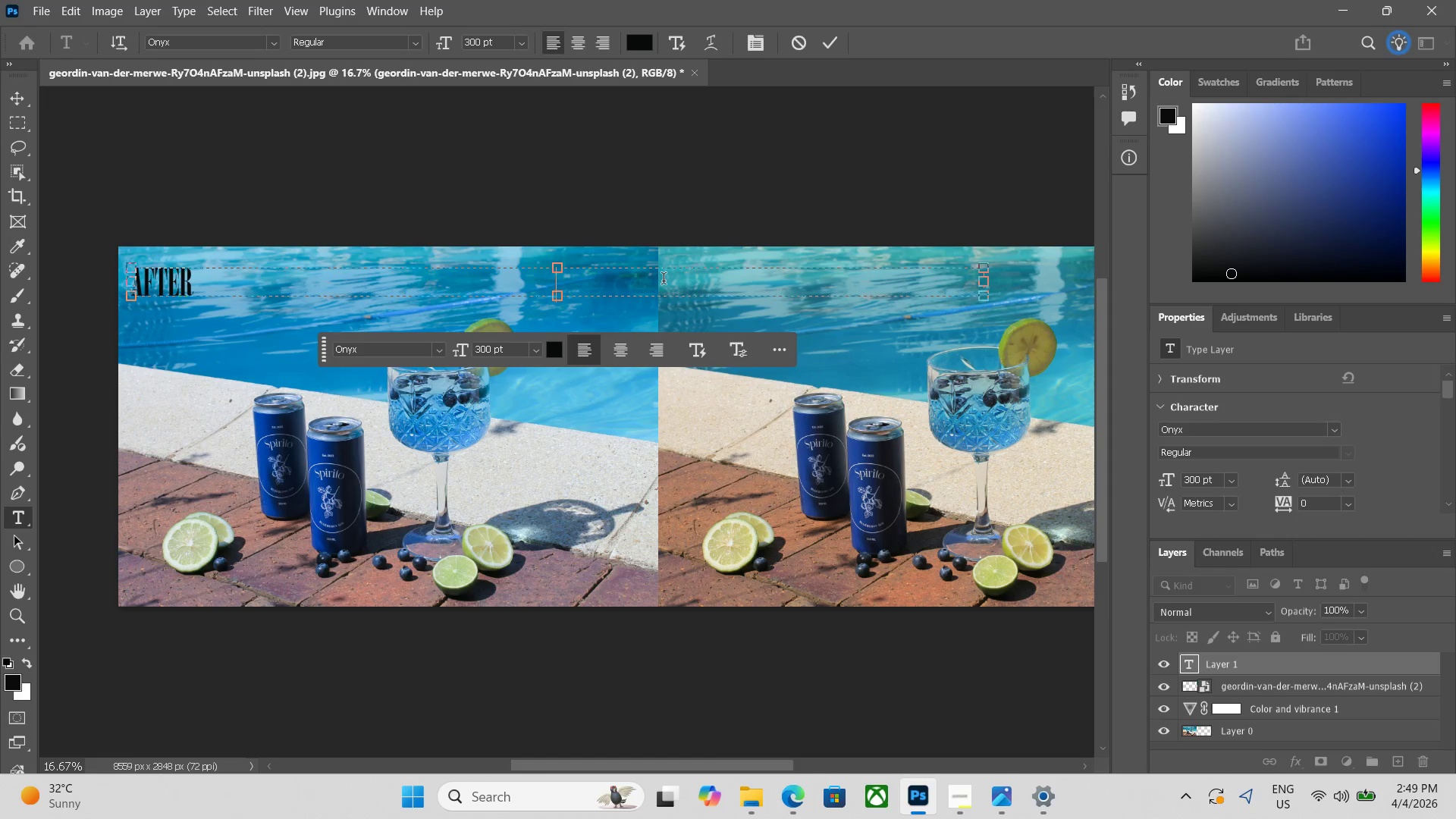 
key(Space)
 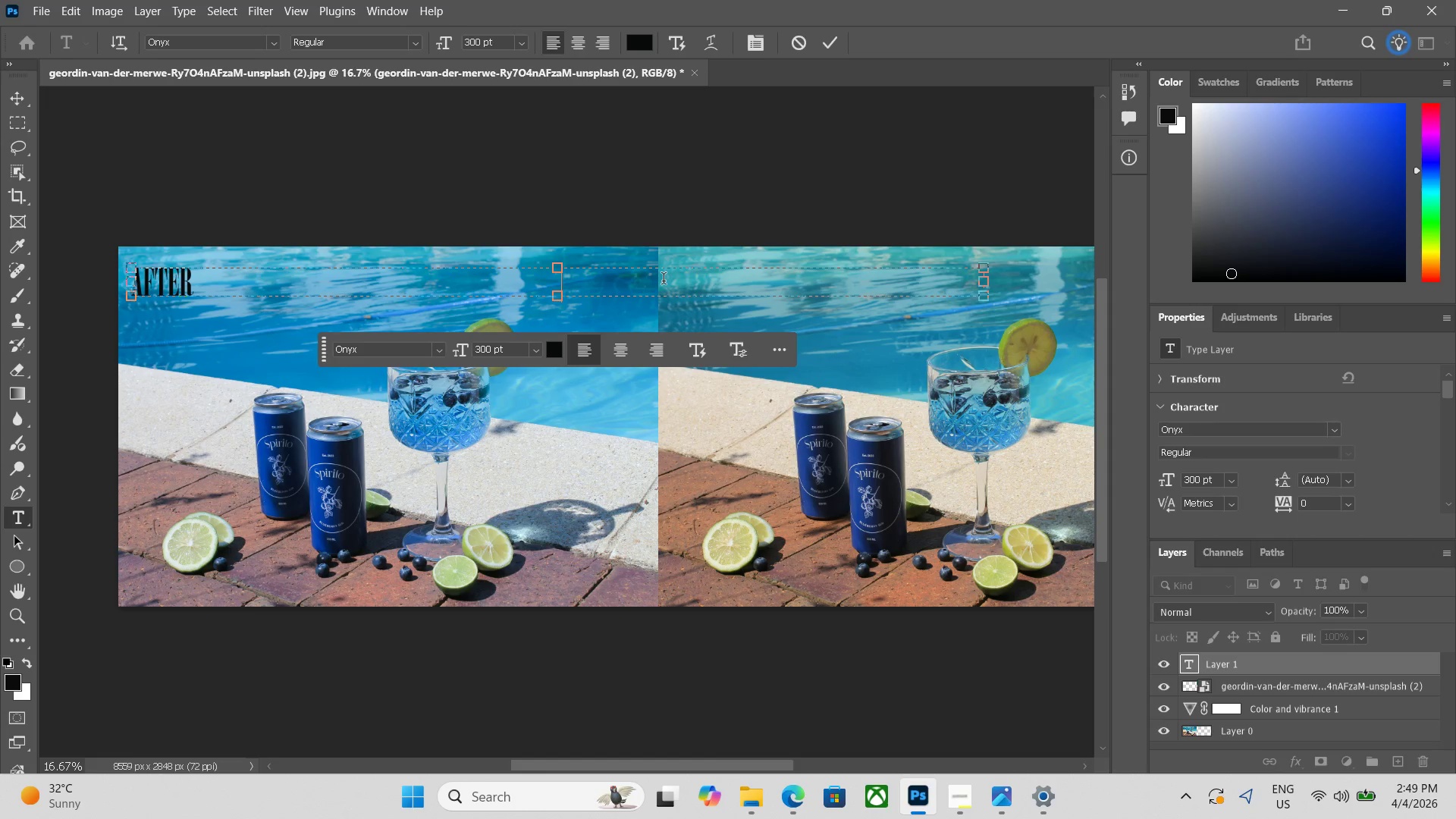 
key(Space)
 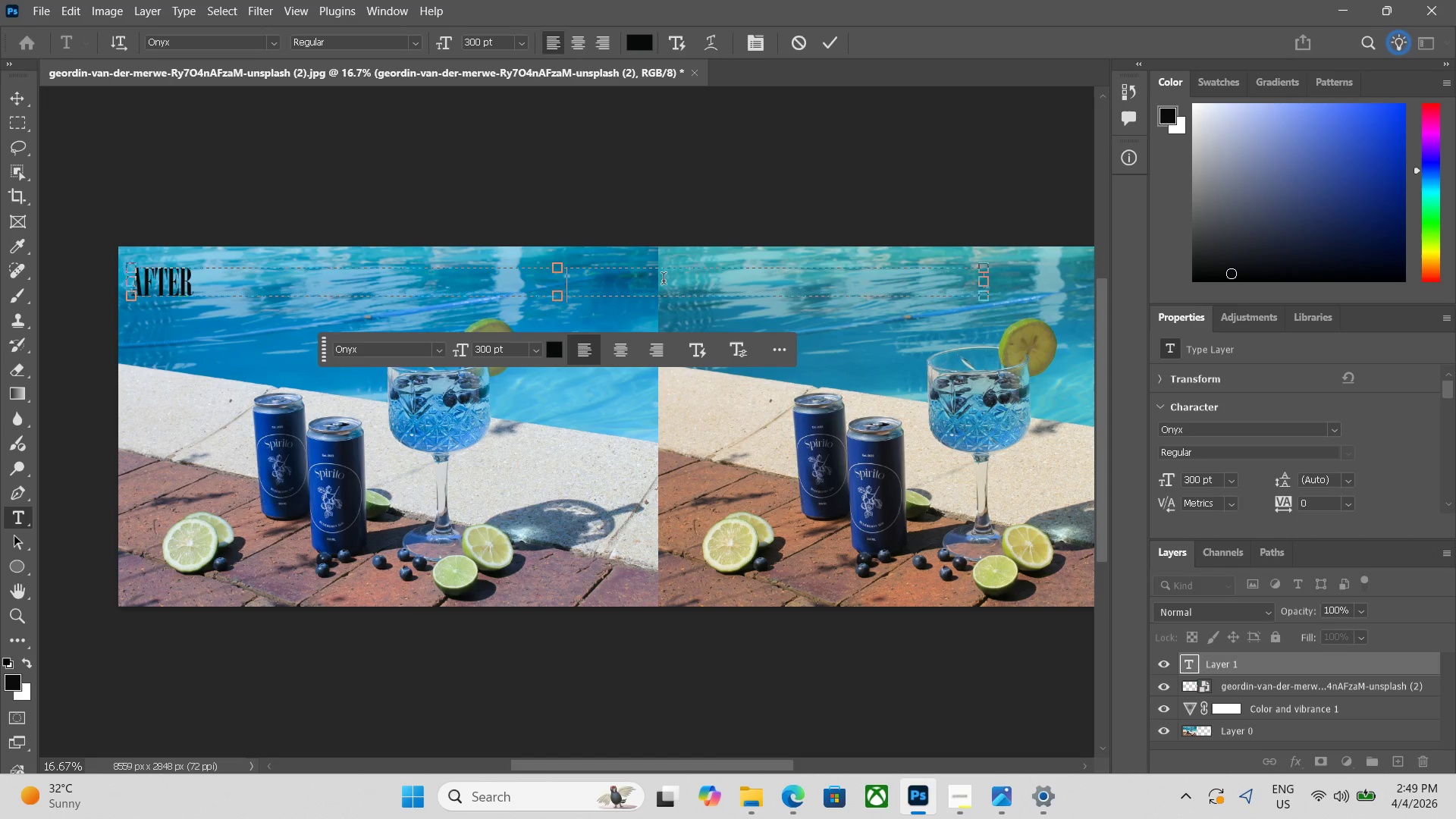 
key(Space)
 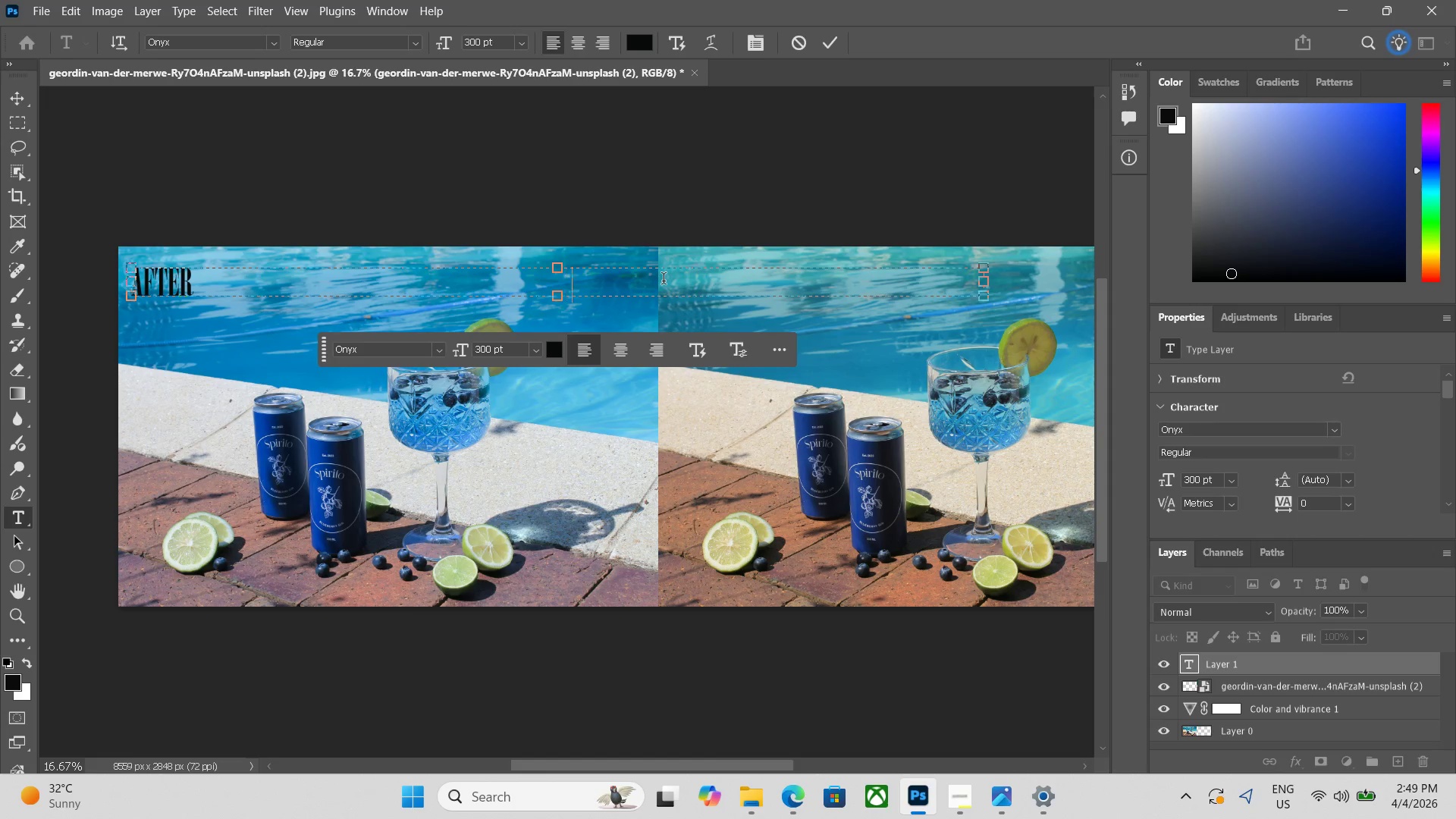 
key(Space)
 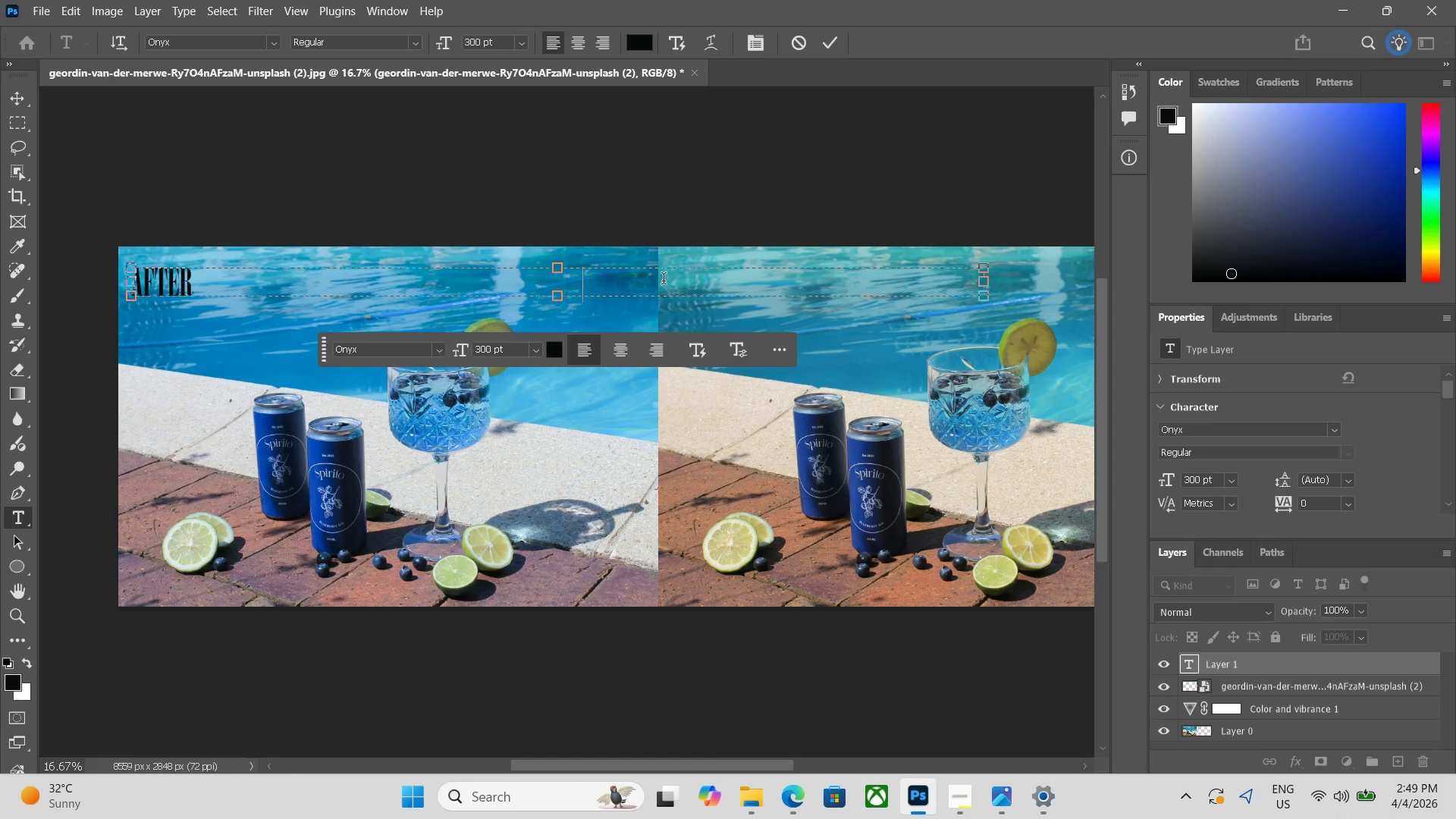 
key(Space)
 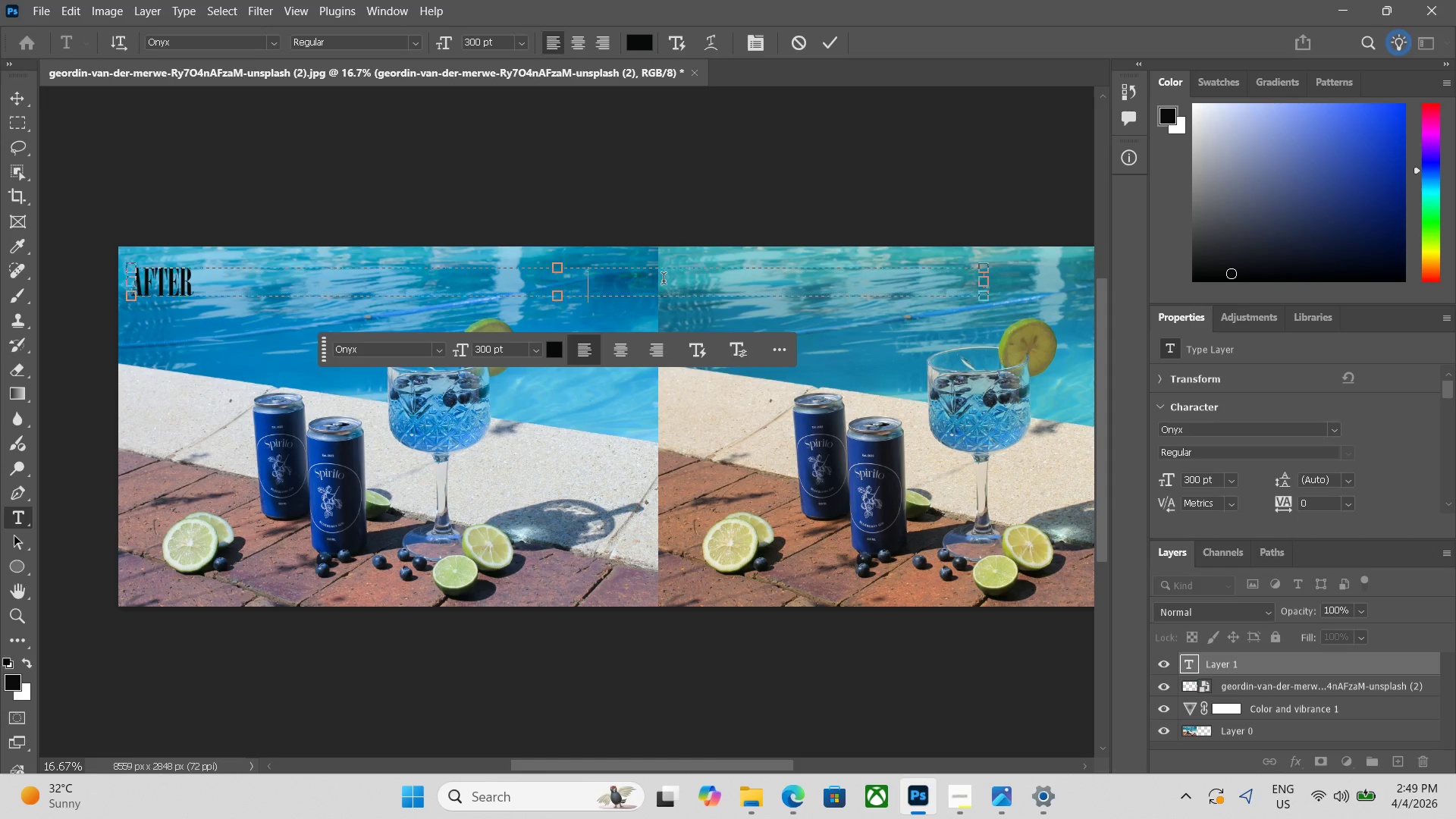 
key(Space)
 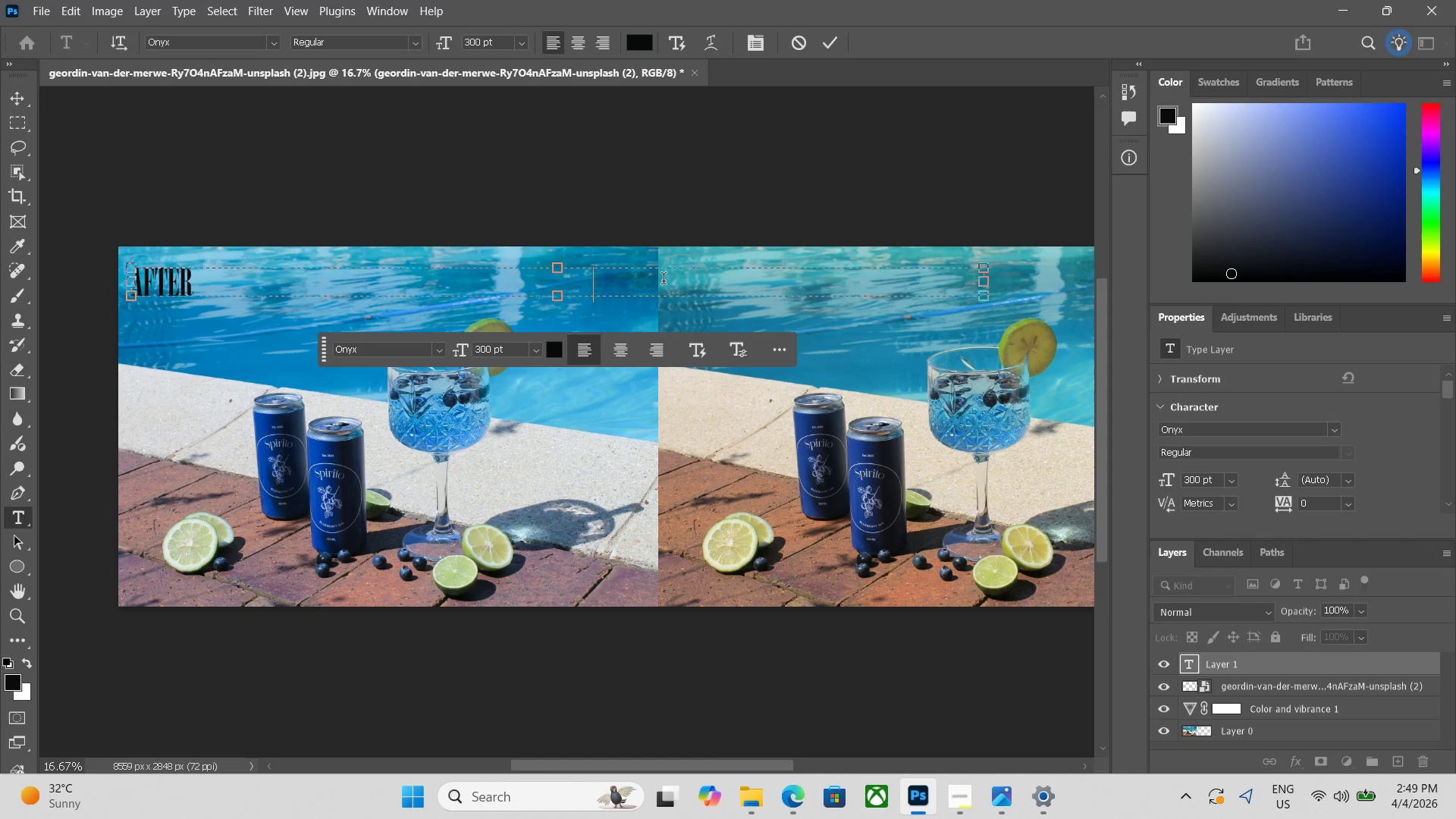 
key(Space)
 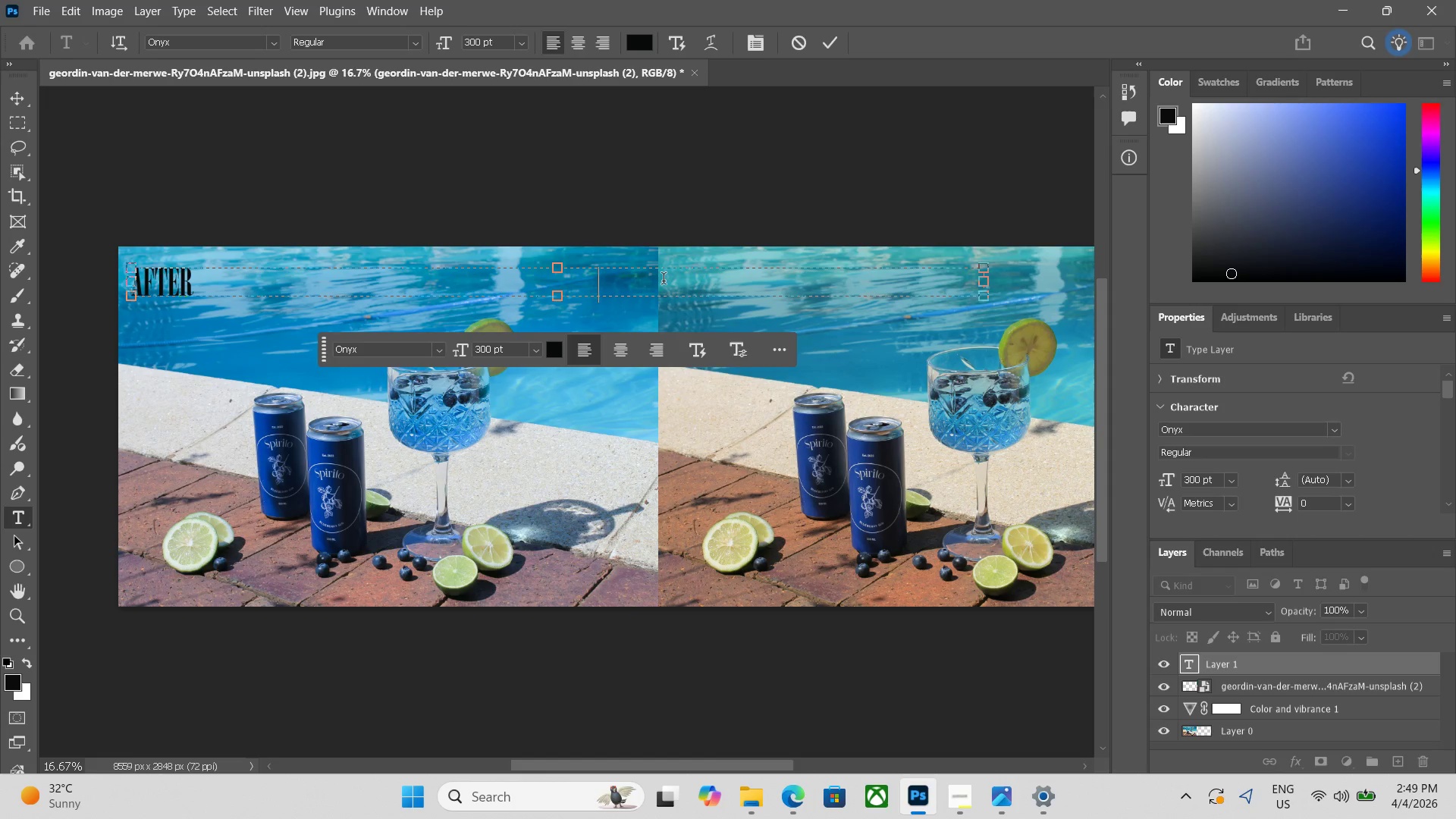 
key(Space)
 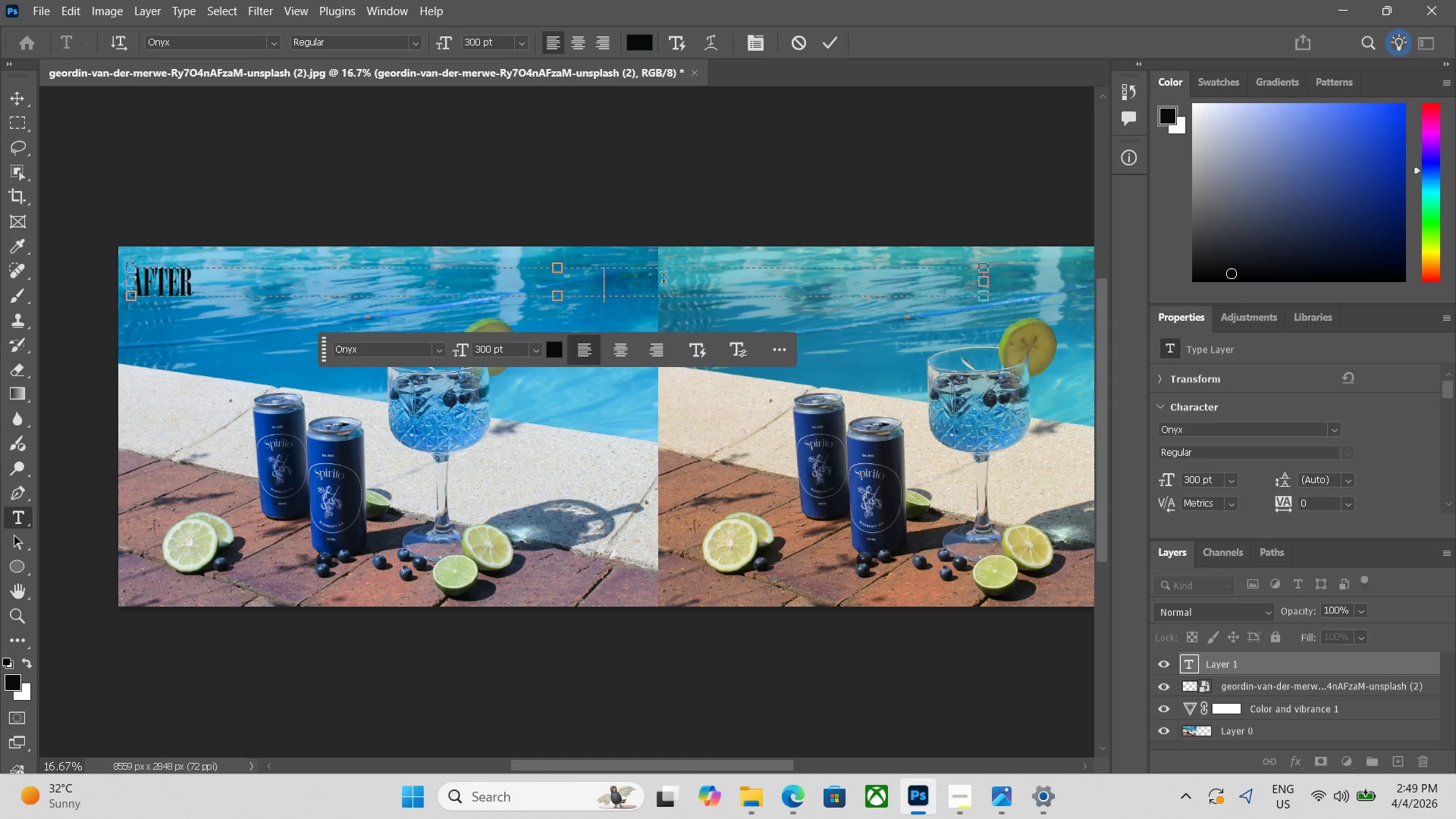 
key(Space)
 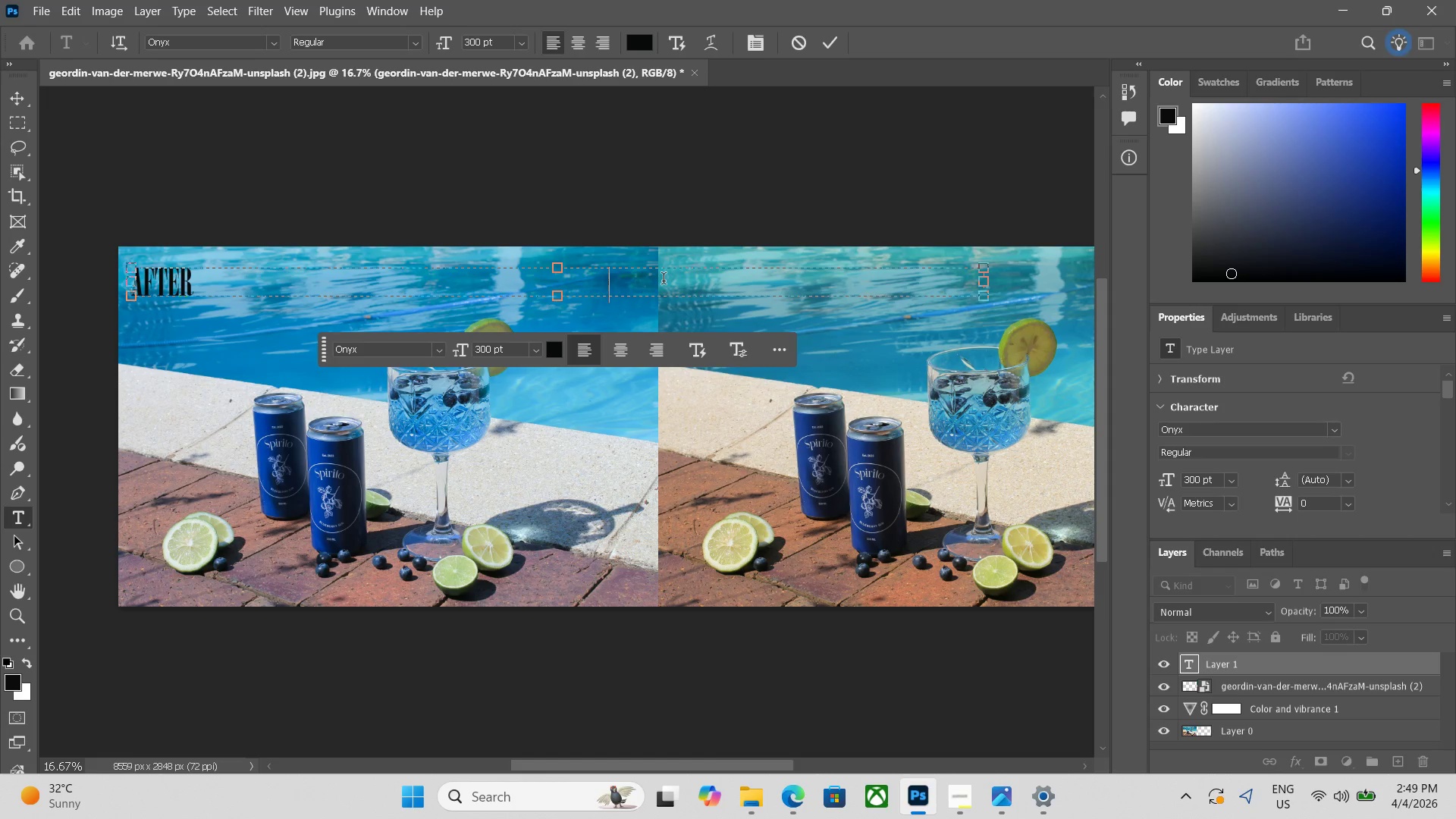 
key(Space)
 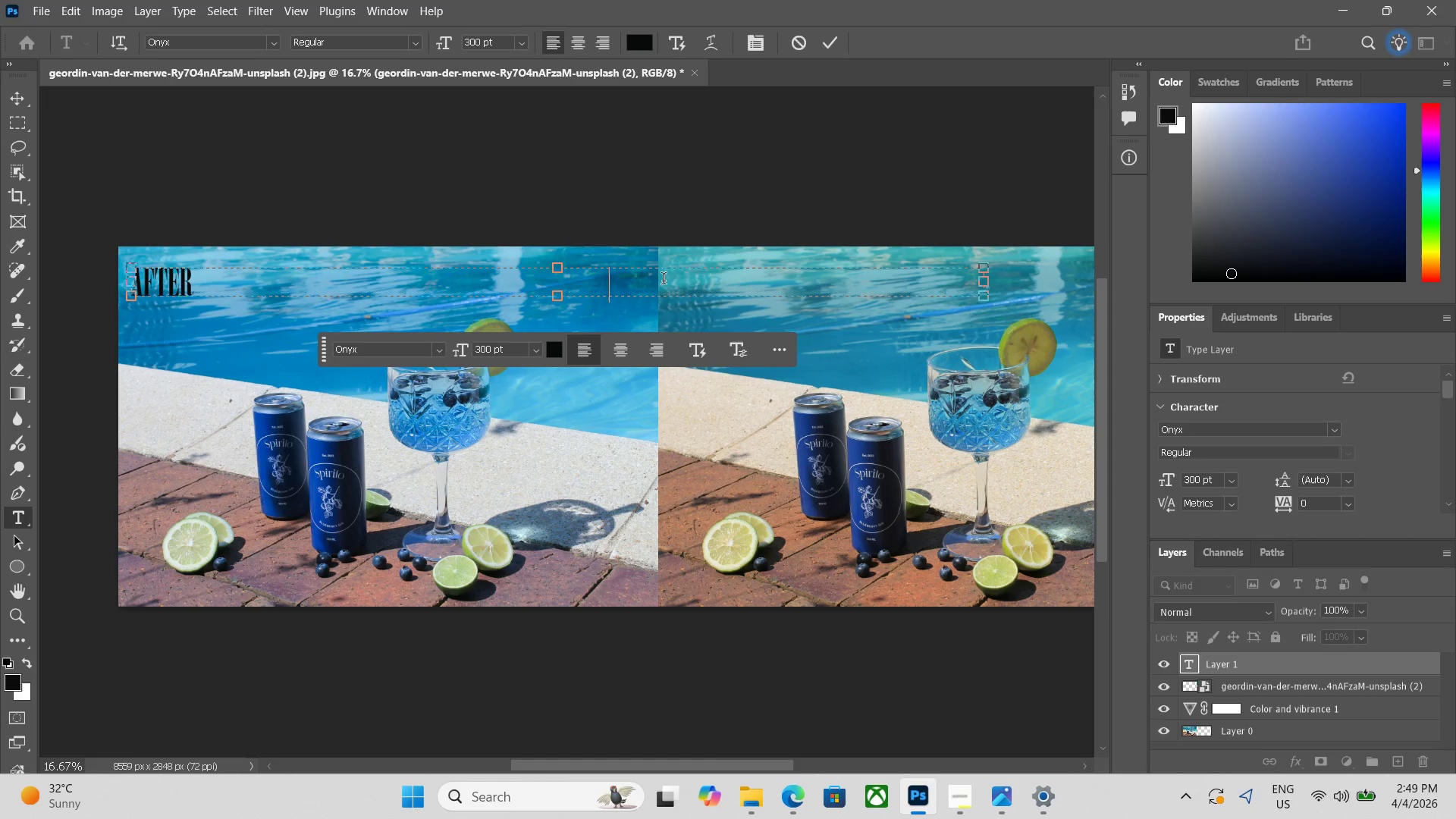 
key(Space)
 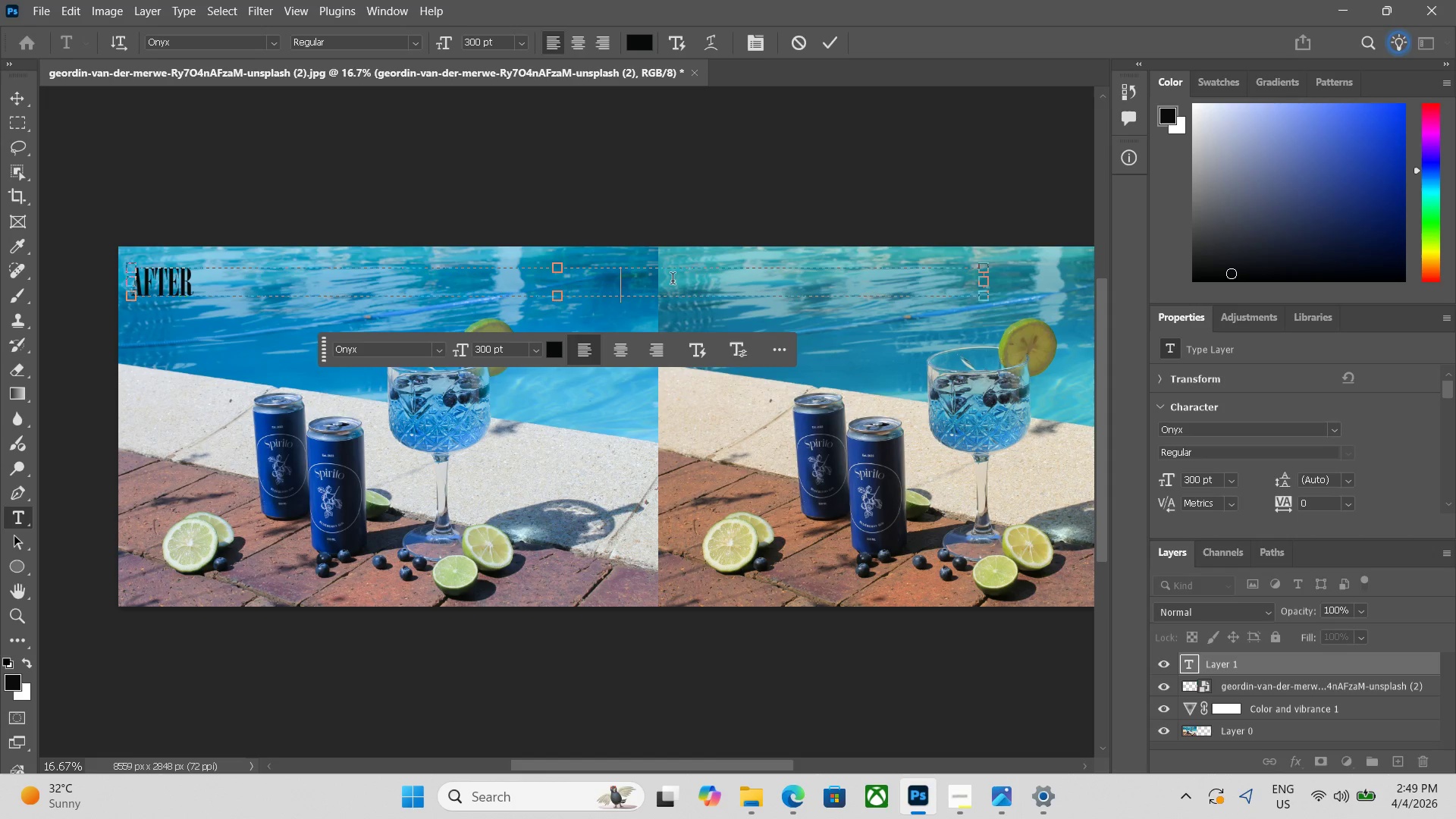 
key(Space)
 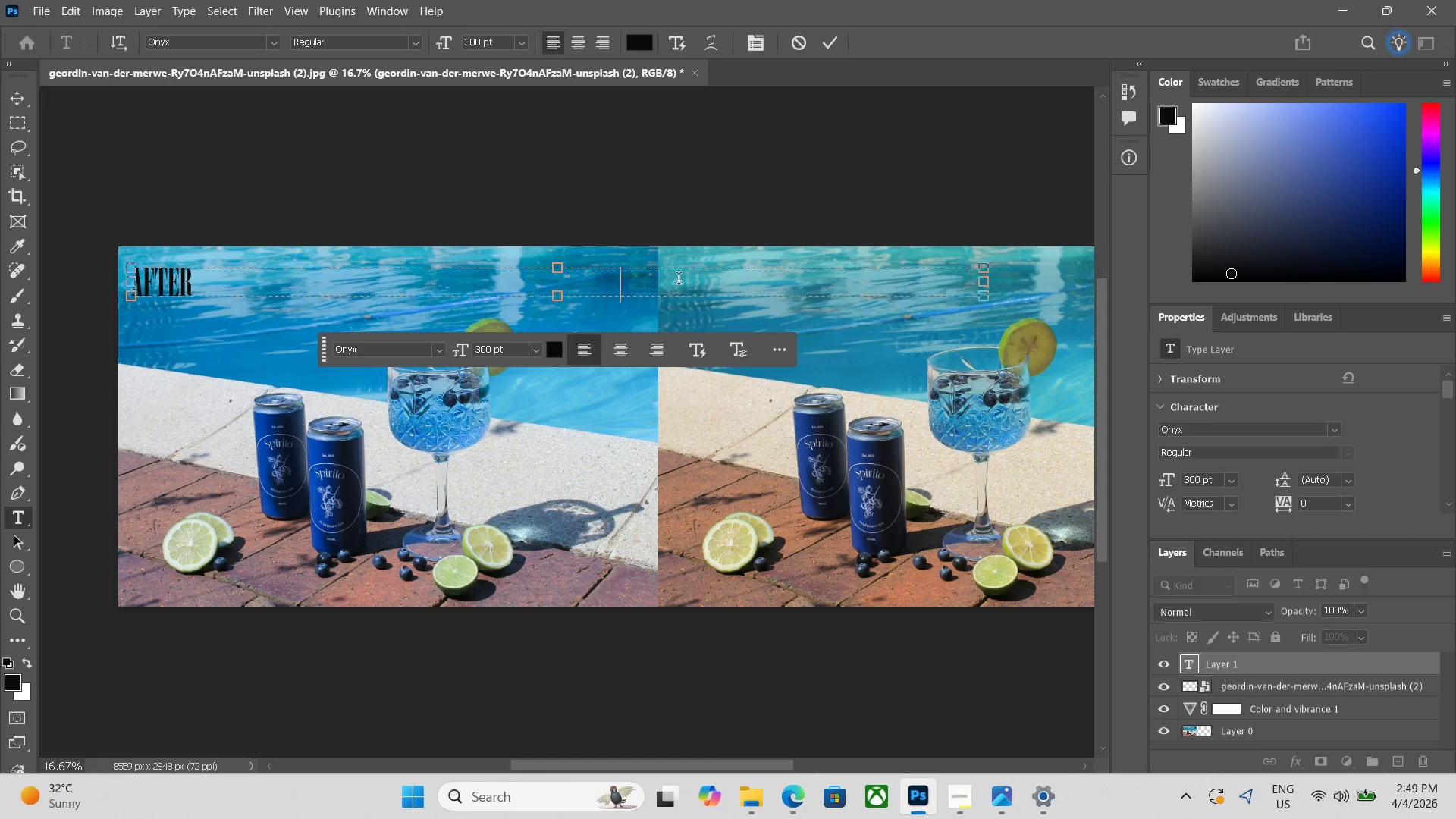 
key(Space)
 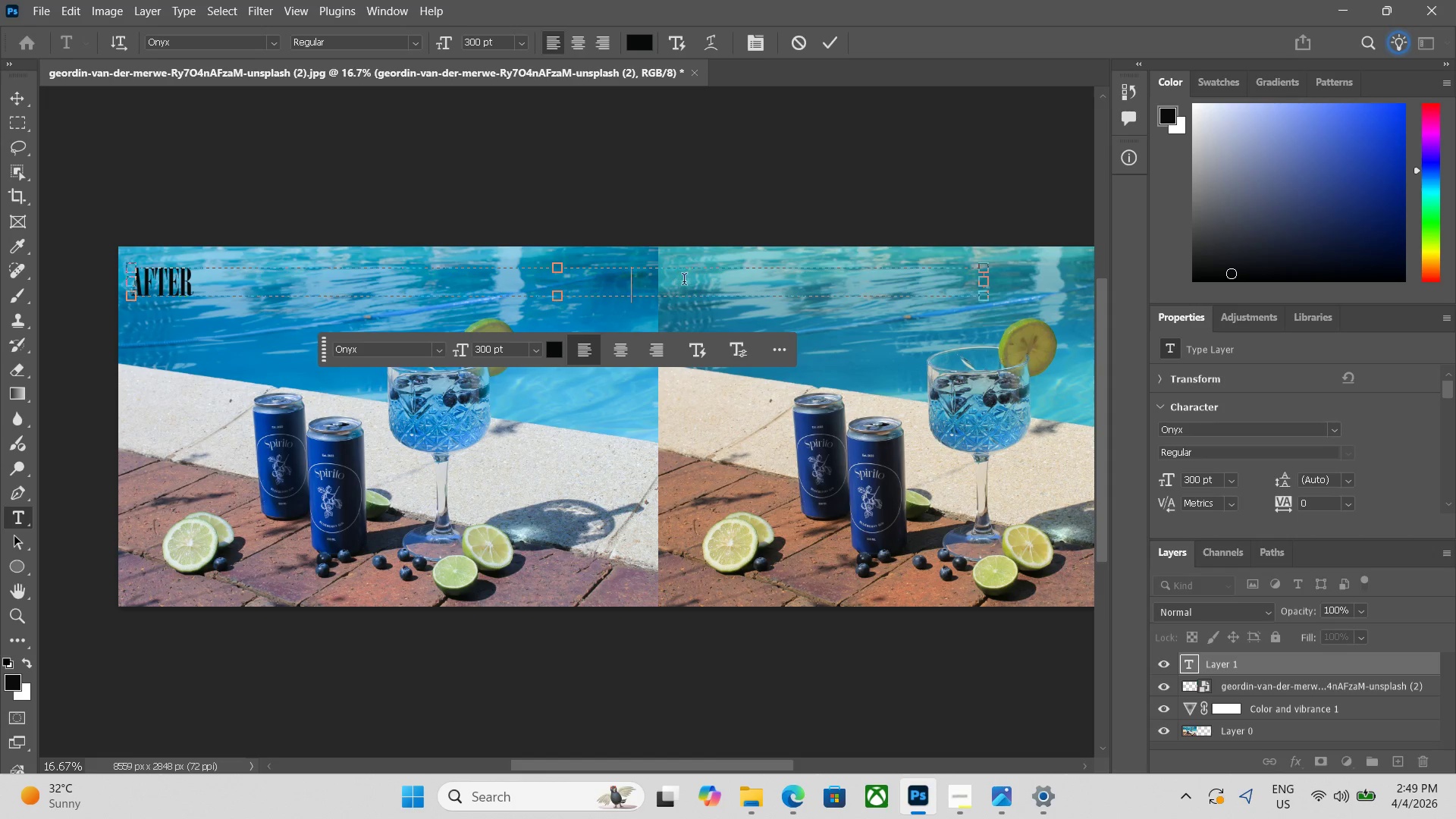 
type(      BEFORE)
 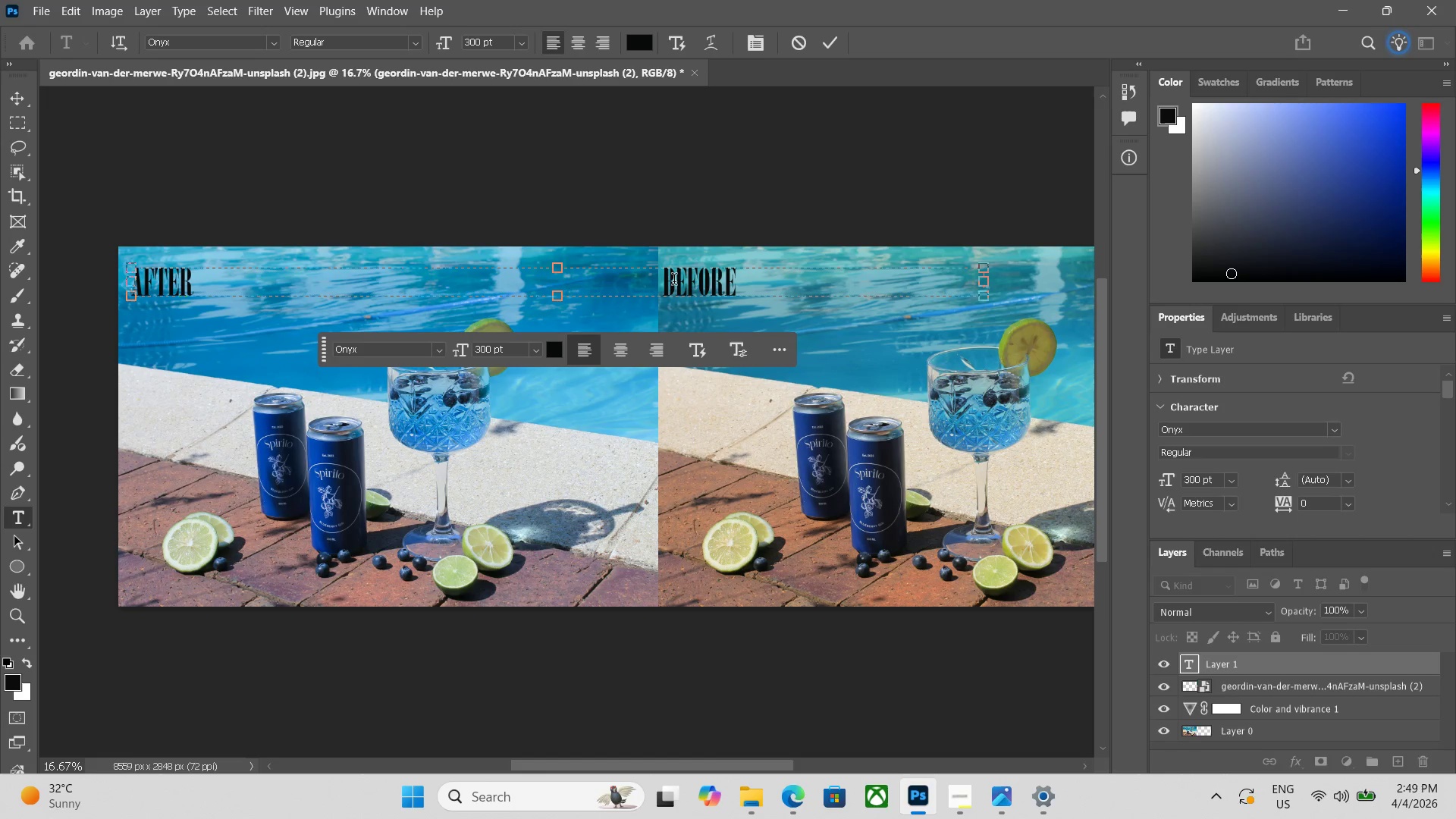 
key(Enter)
 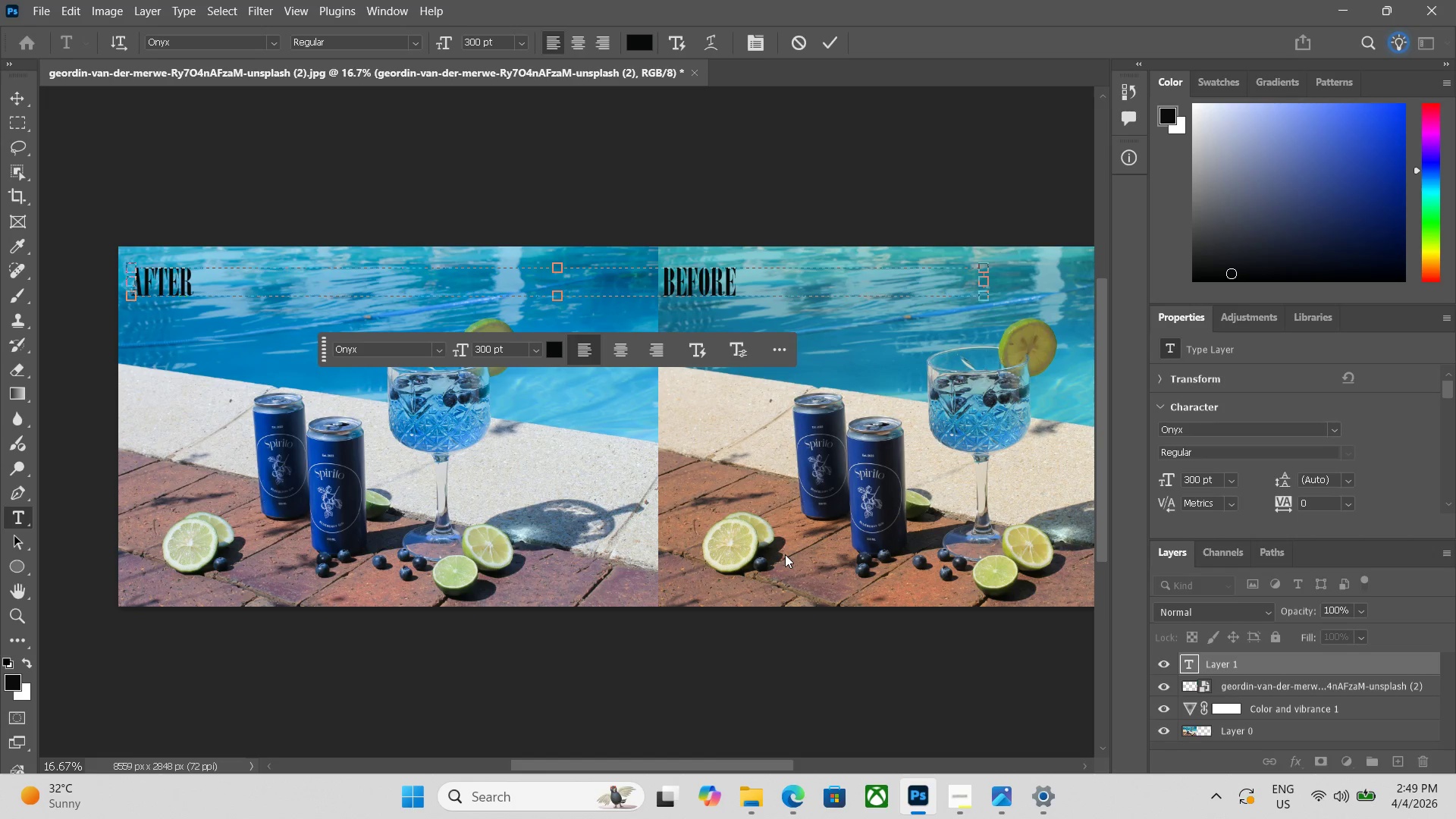 
key(Alt+Control+Shift+W)
 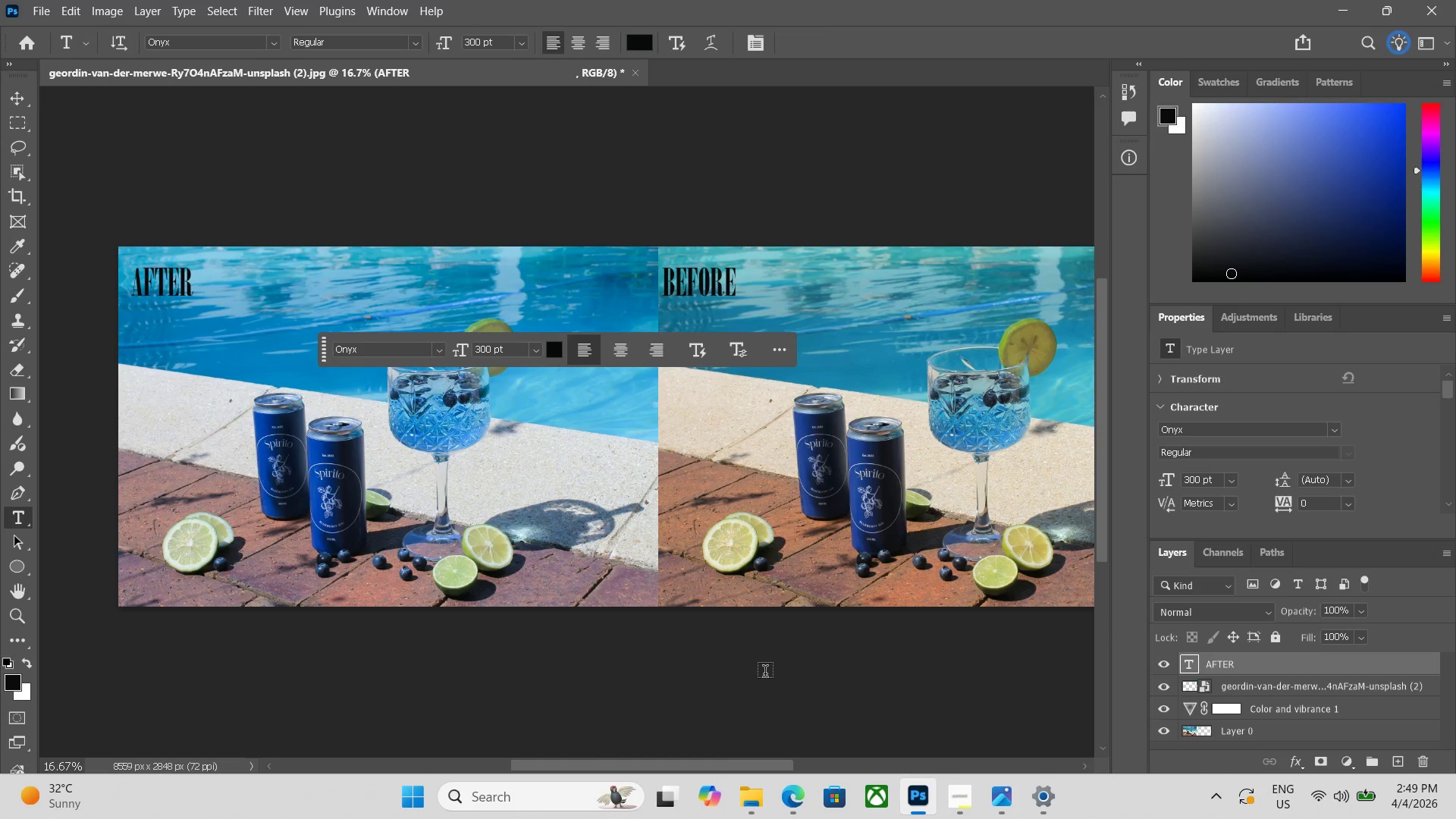 
wait(5.92)
 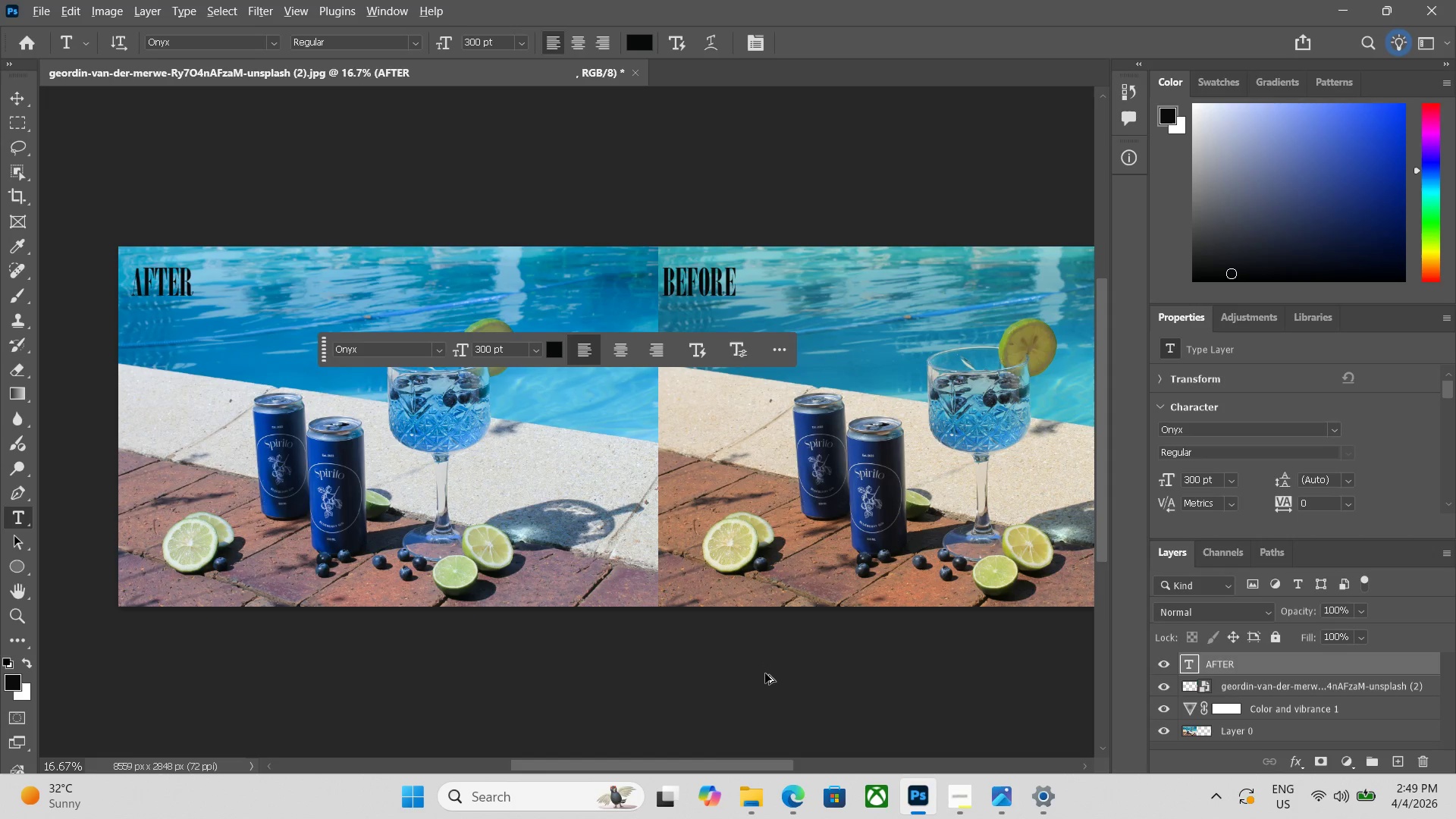 
key(Alt+Control+Shift+W)
 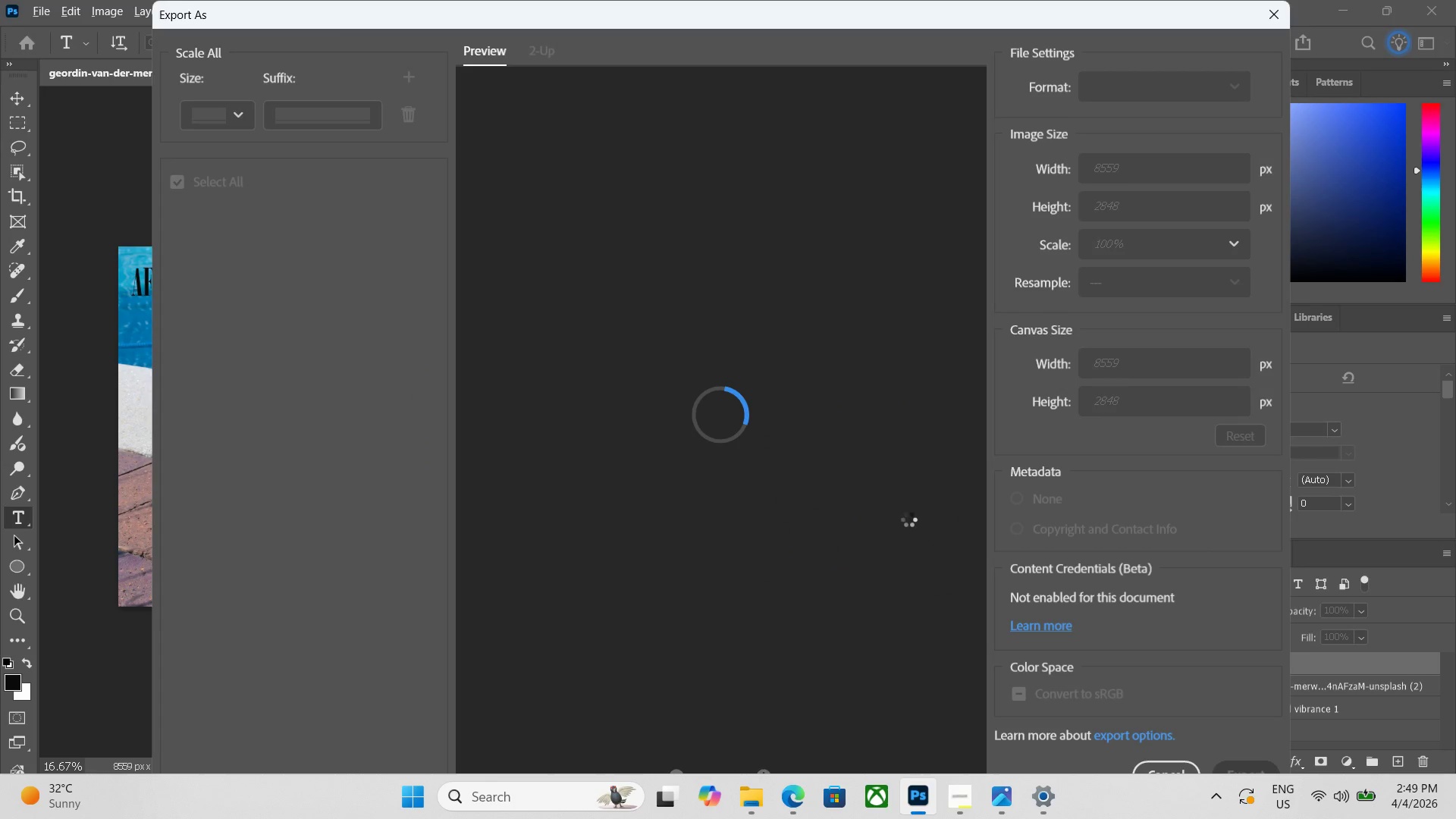 
mouse_move([676, 809])
 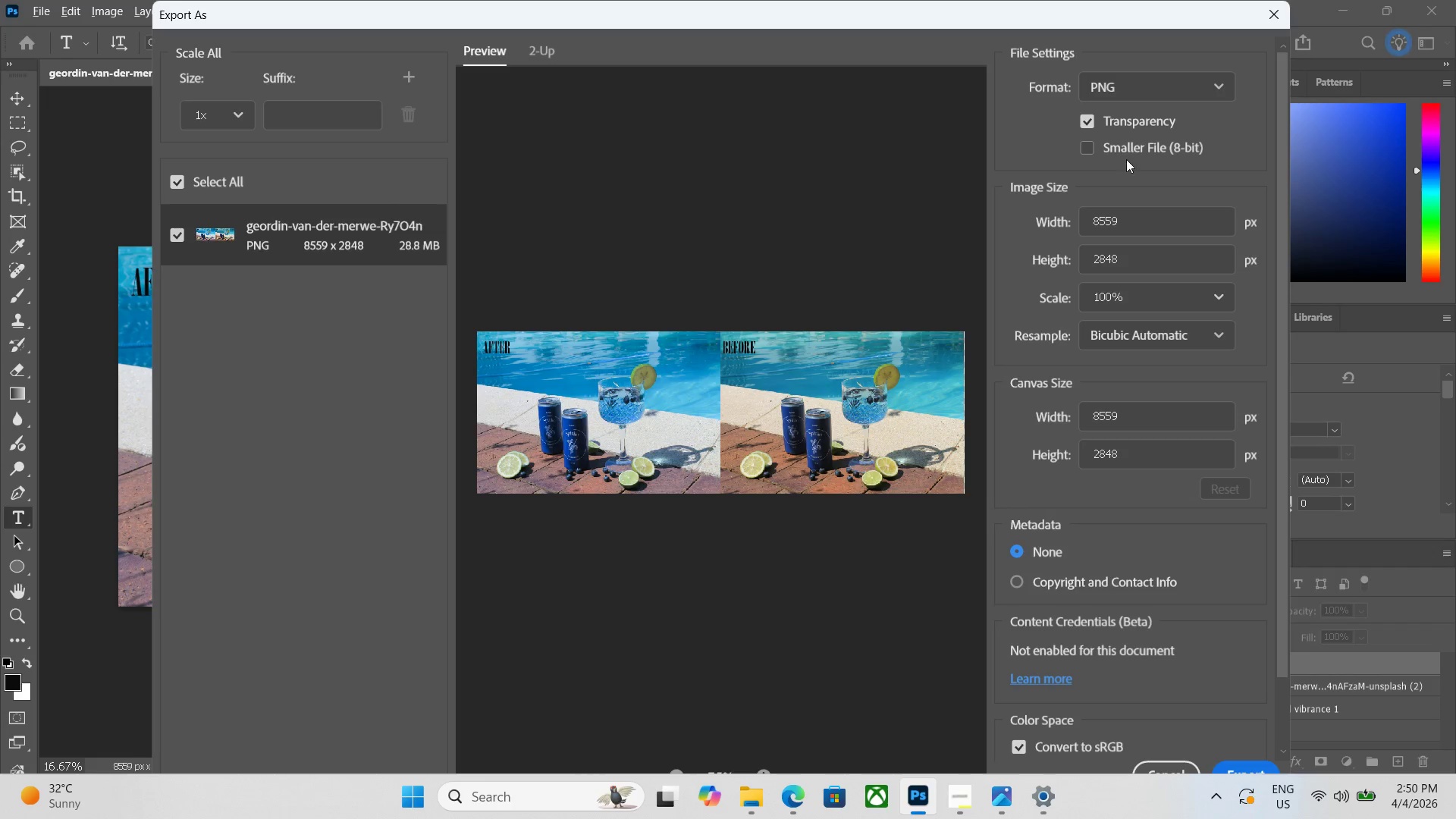 
left_click([1199, 84])
 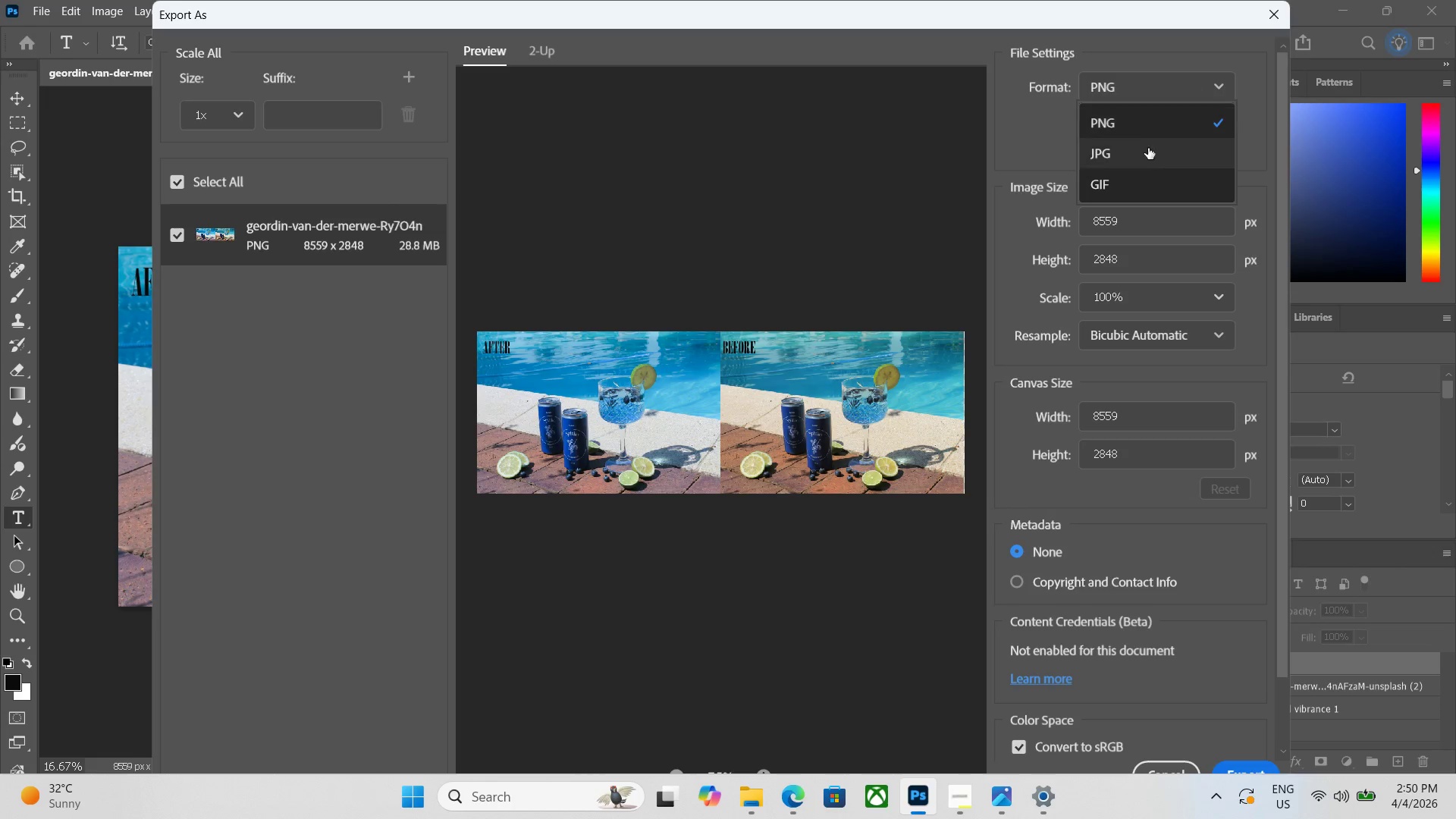 
left_click([1145, 152])
 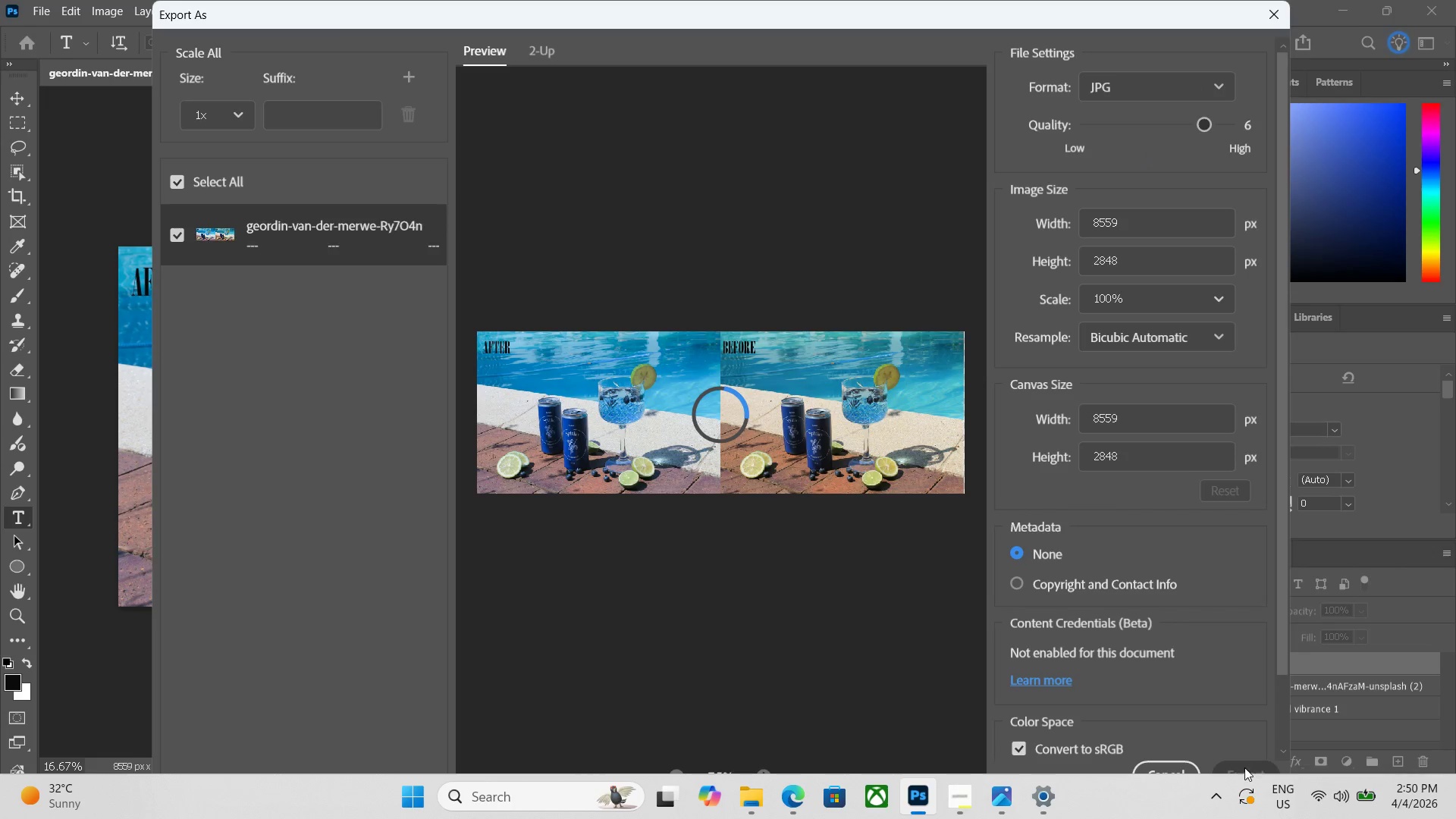 
left_click([1245, 767])
 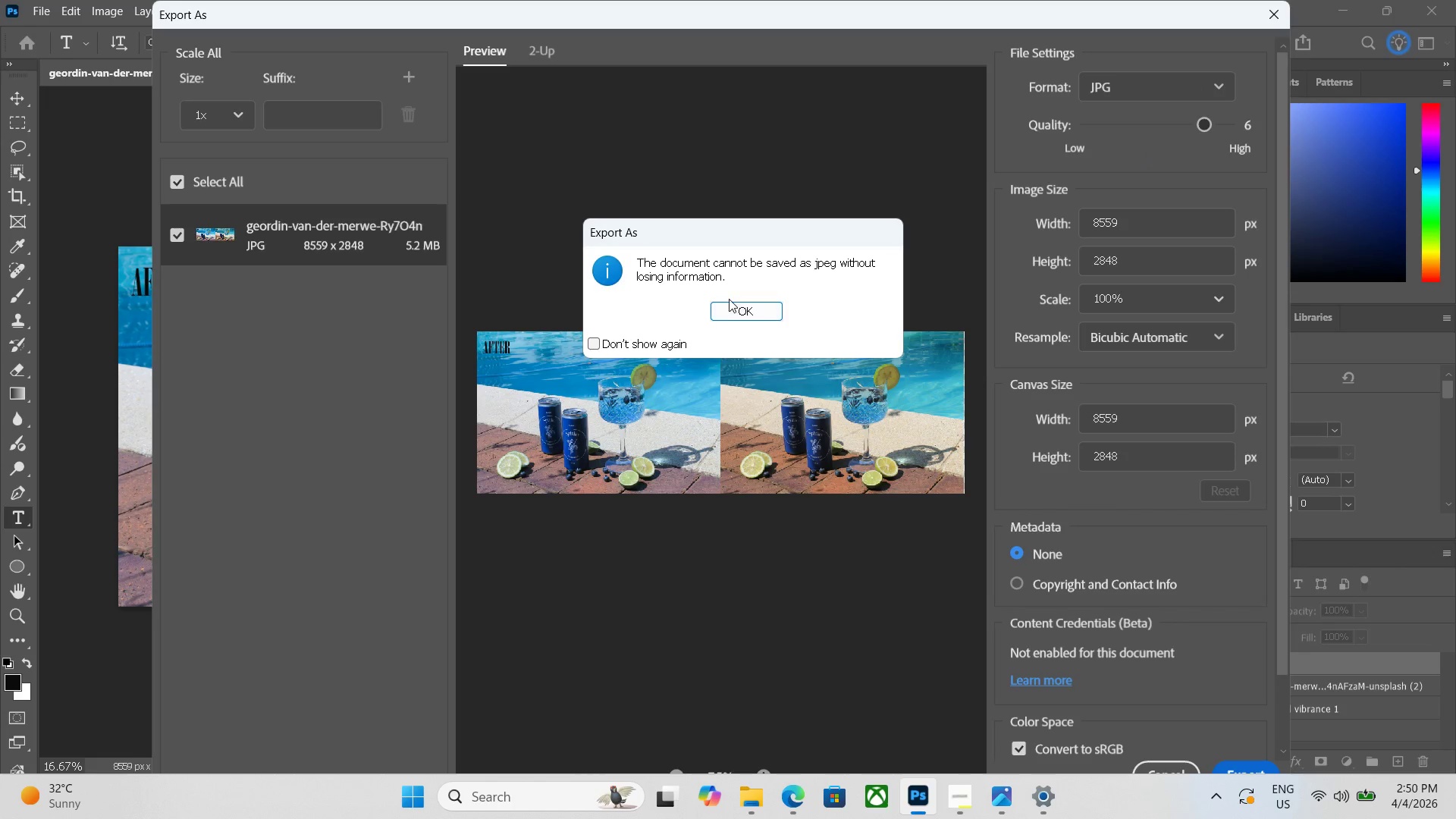 
double_click([729, 312])
 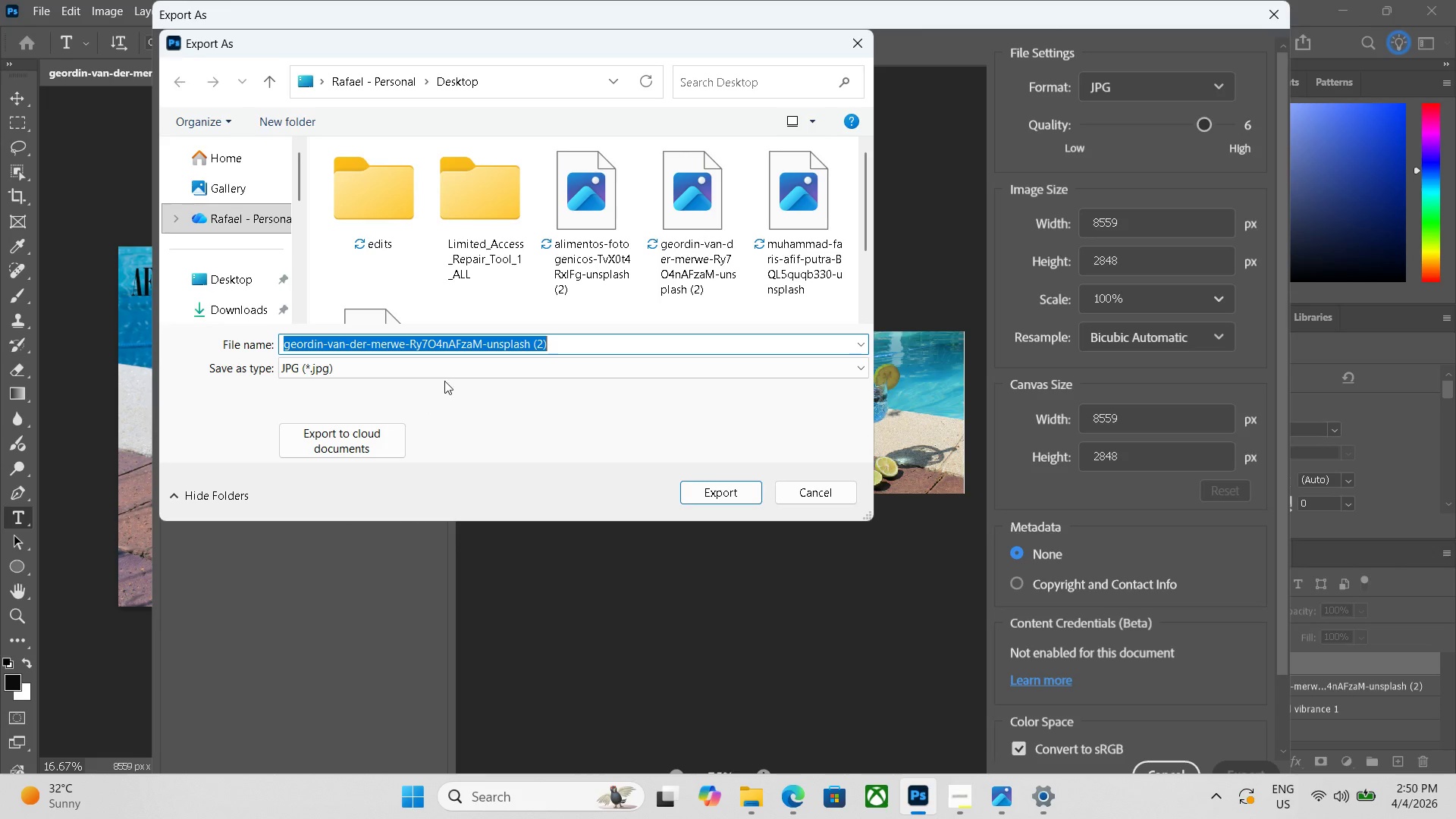 
key(4)
 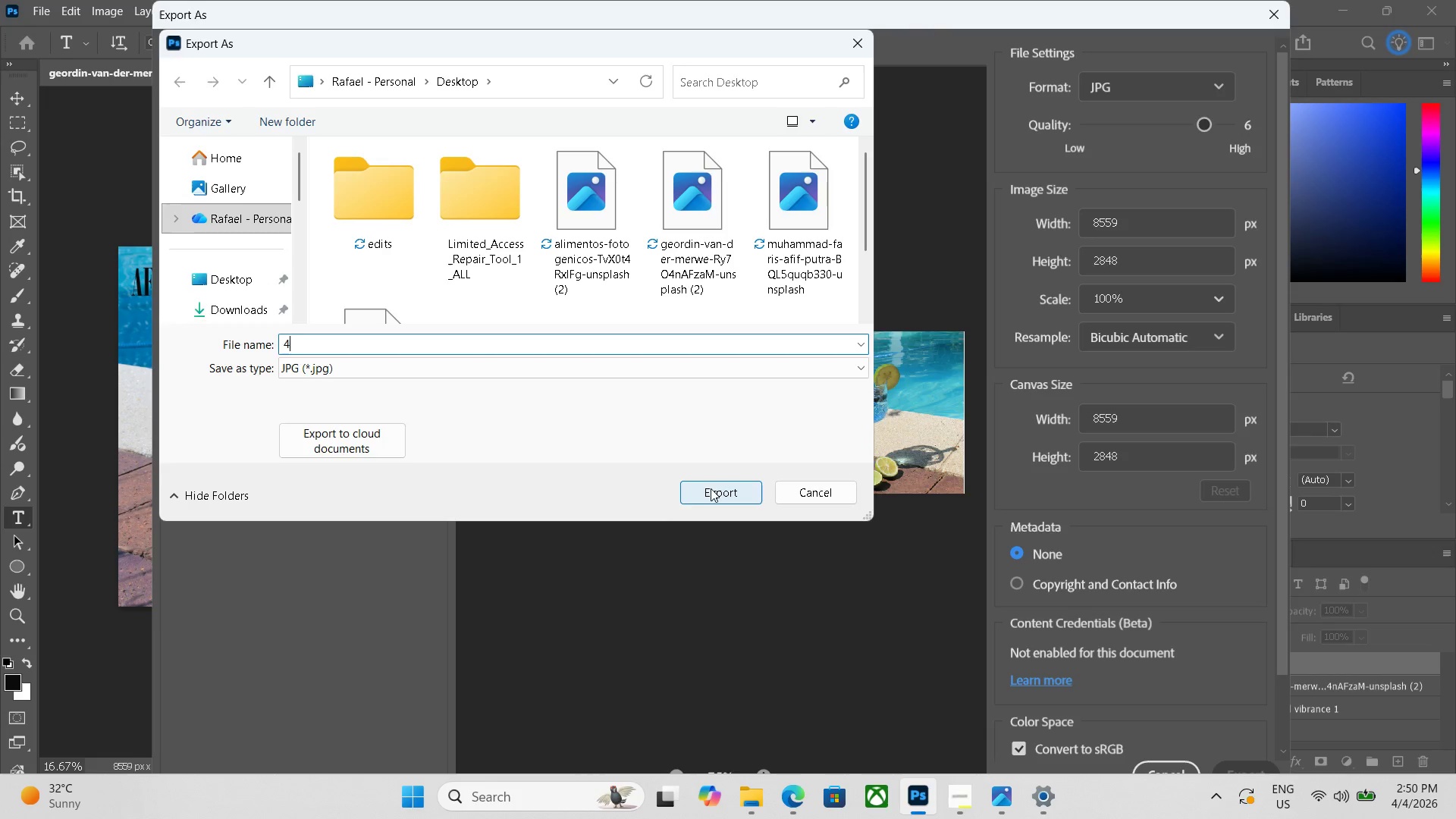 
mouse_move([769, 437])
 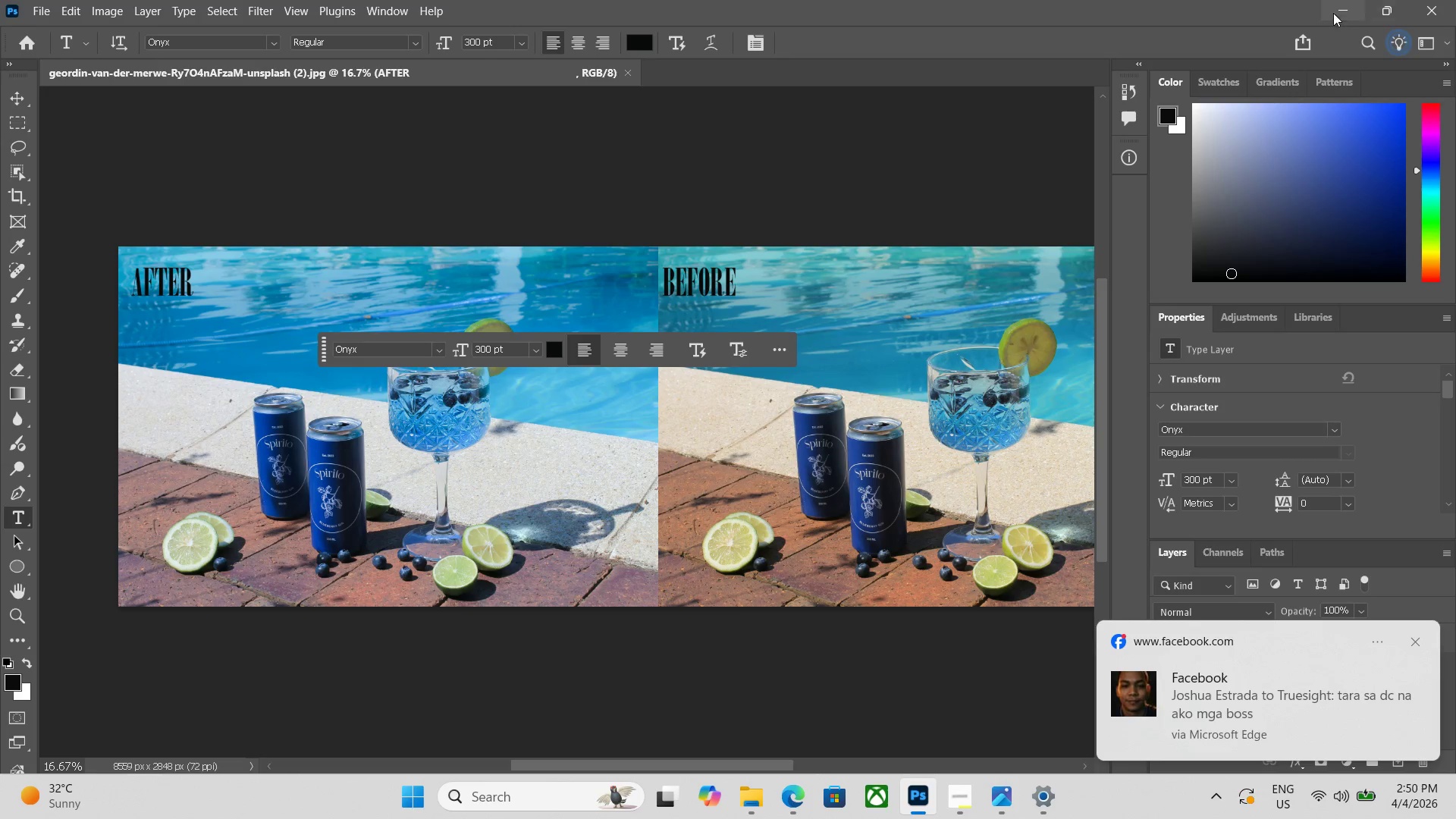 
left_click([1345, 4])
 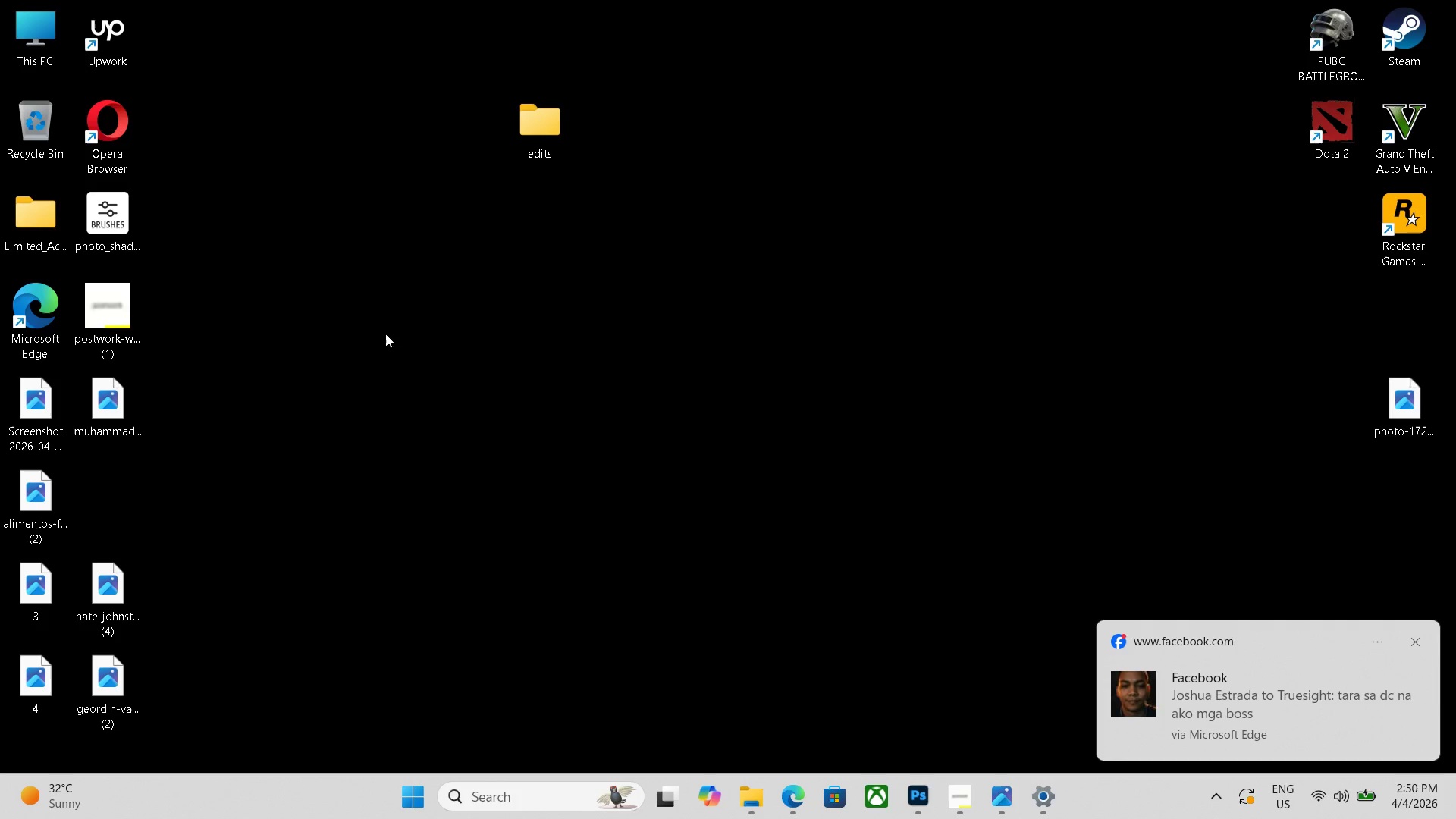 
double_click([533, 138])
 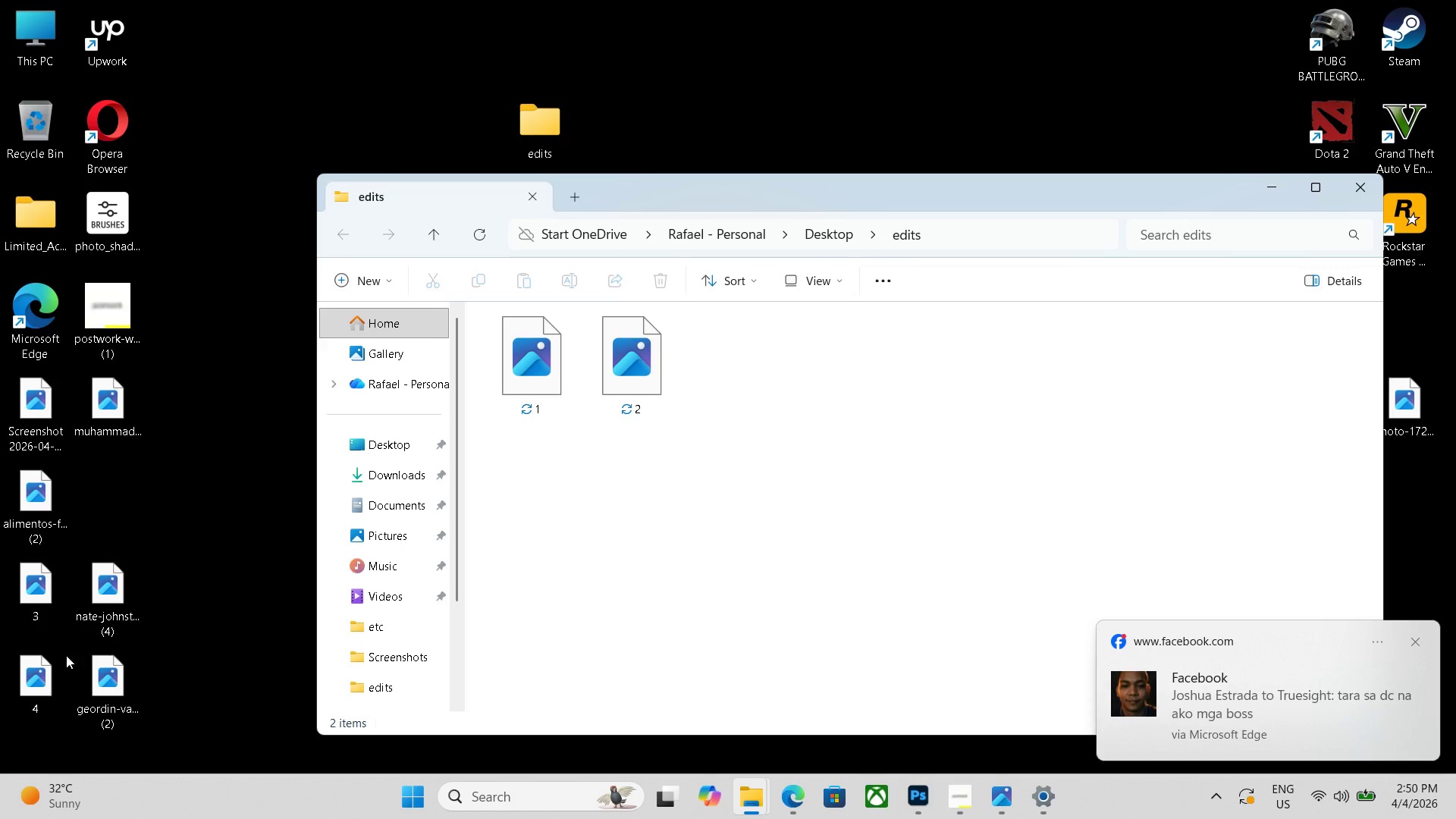 
left_click_drag(start_coordinate=[42, 594], to_coordinate=[735, 369])
 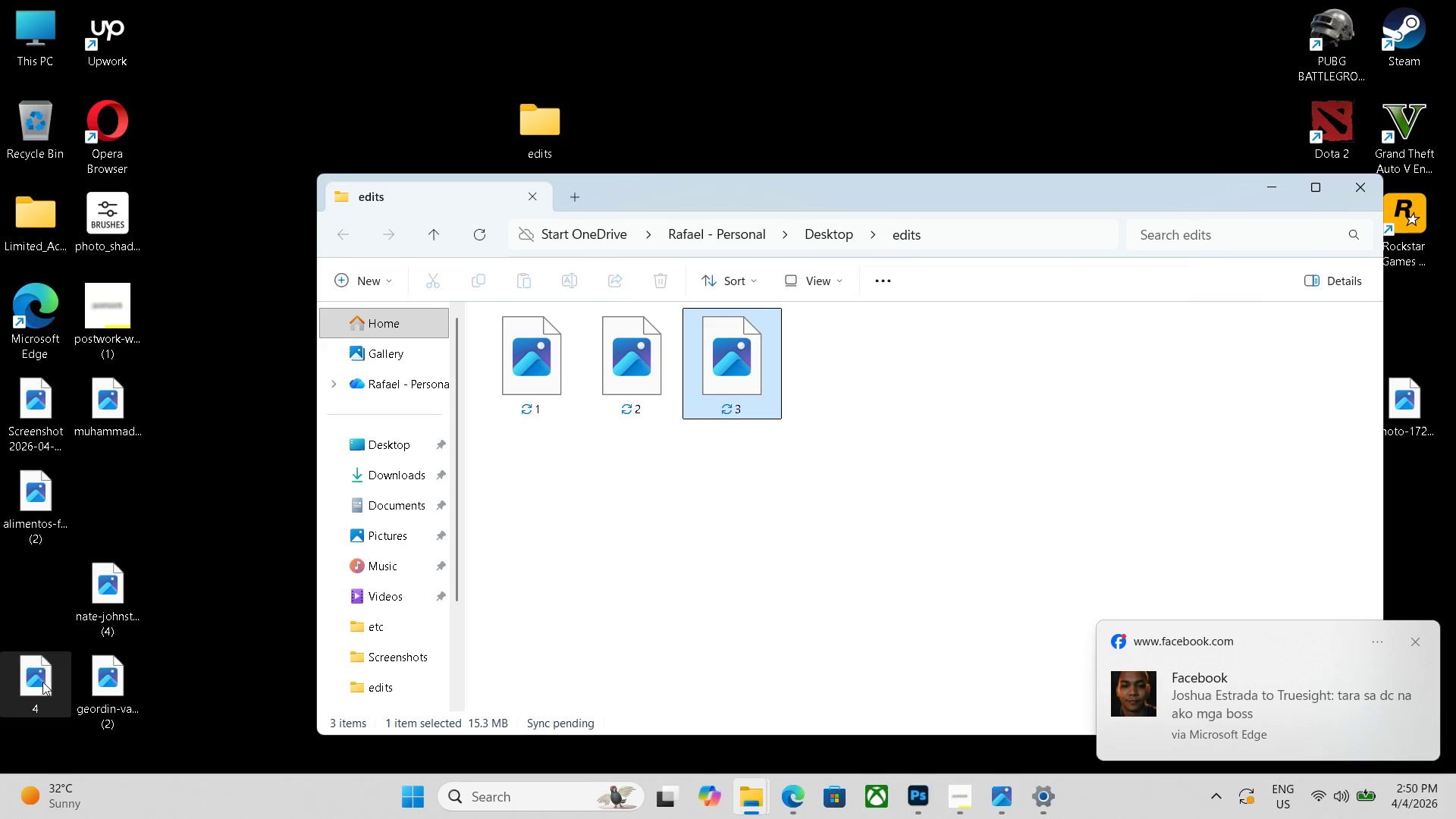 
left_click_drag(start_coordinate=[46, 682], to_coordinate=[856, 368])
 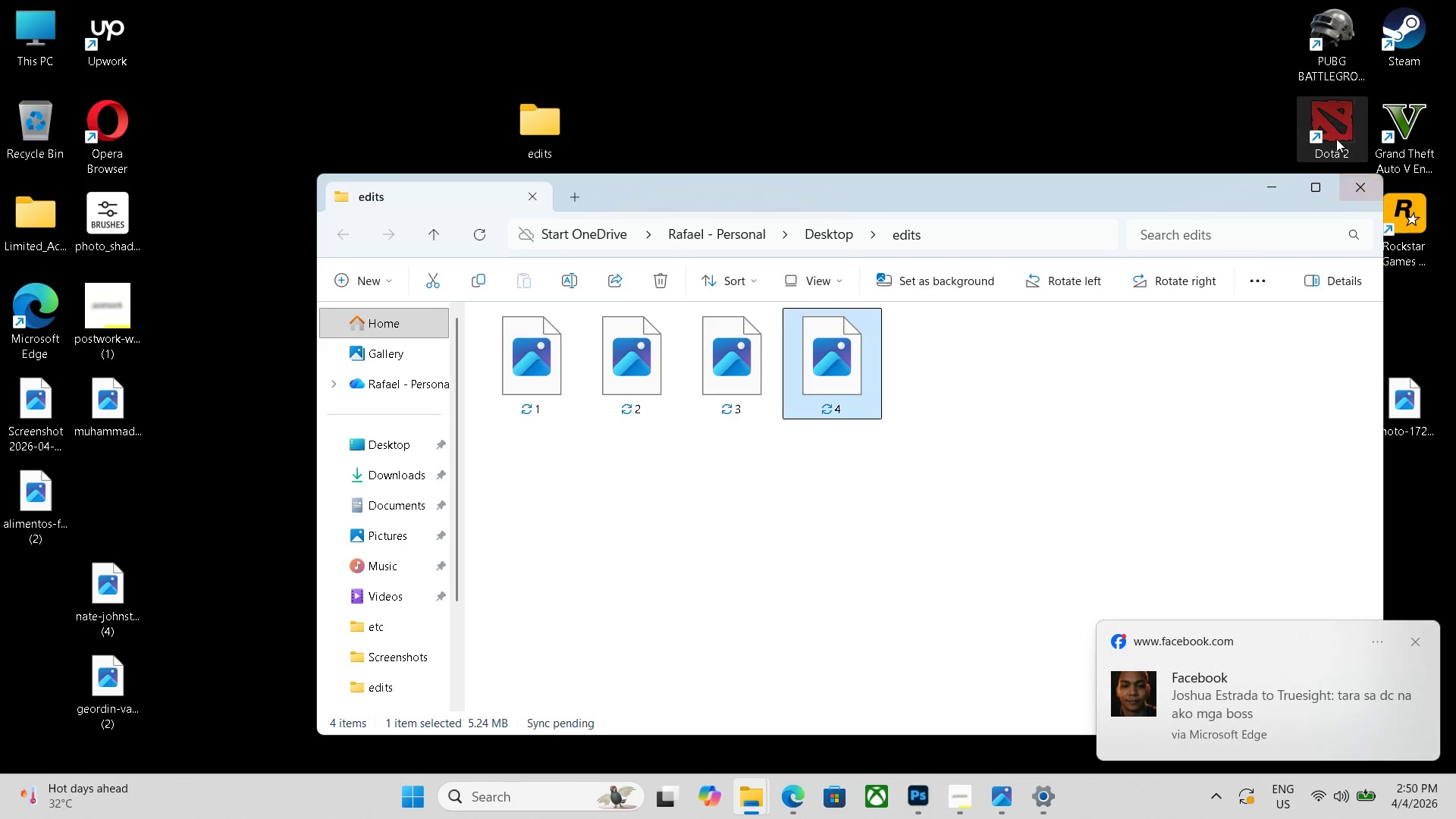 
left_click([1269, 181])
 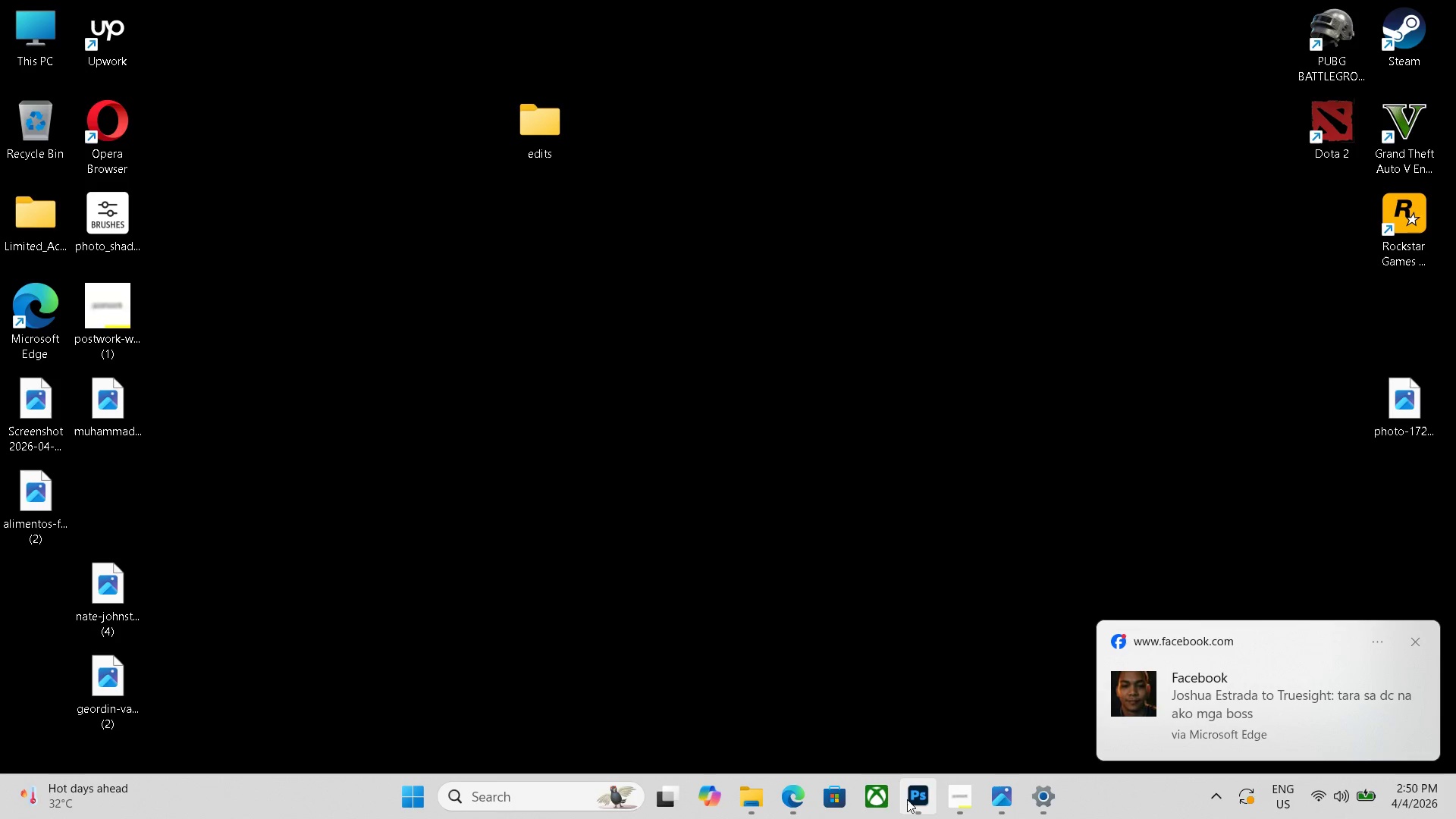 
left_click([965, 795])